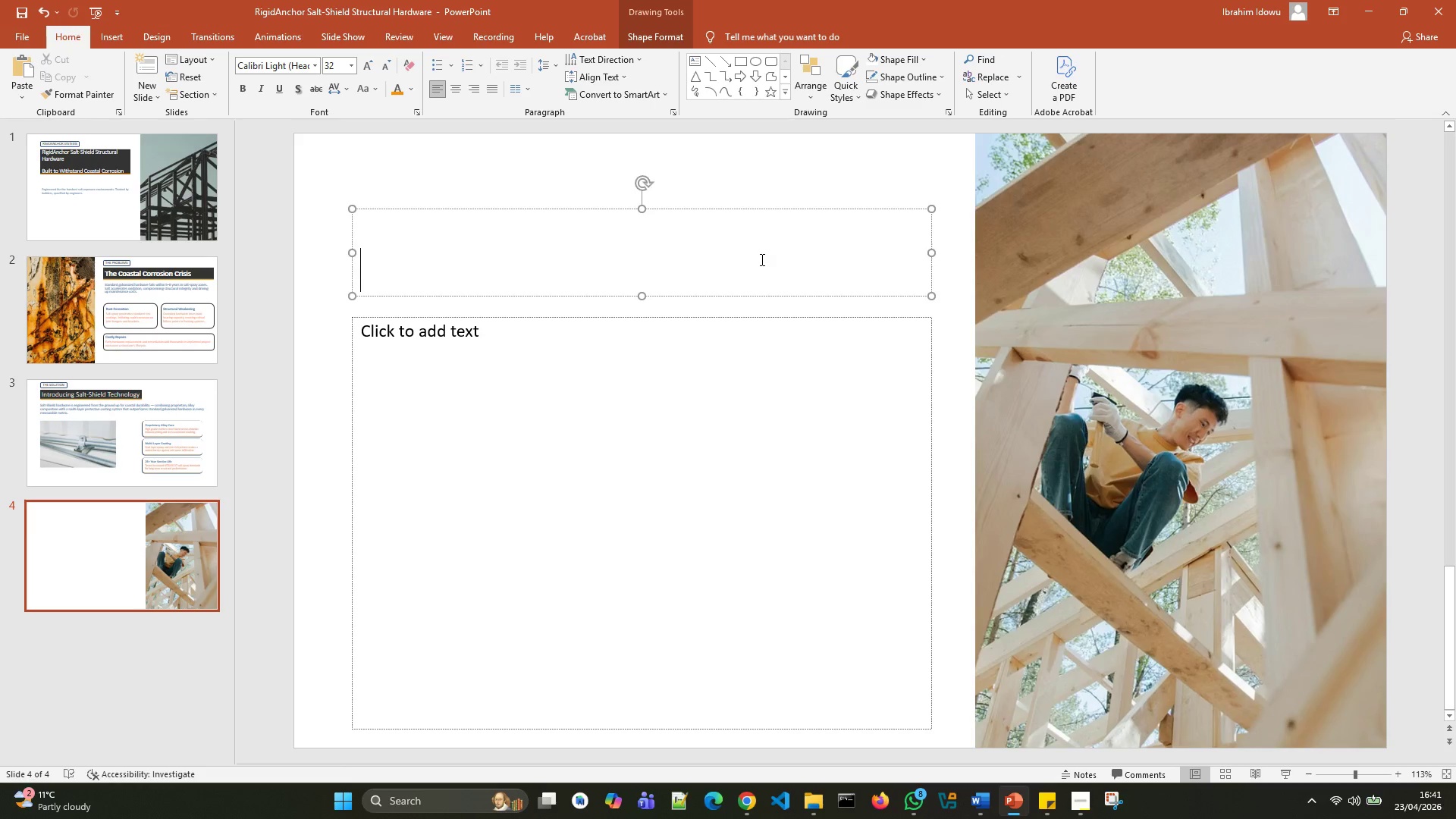 
key(Control+V)
 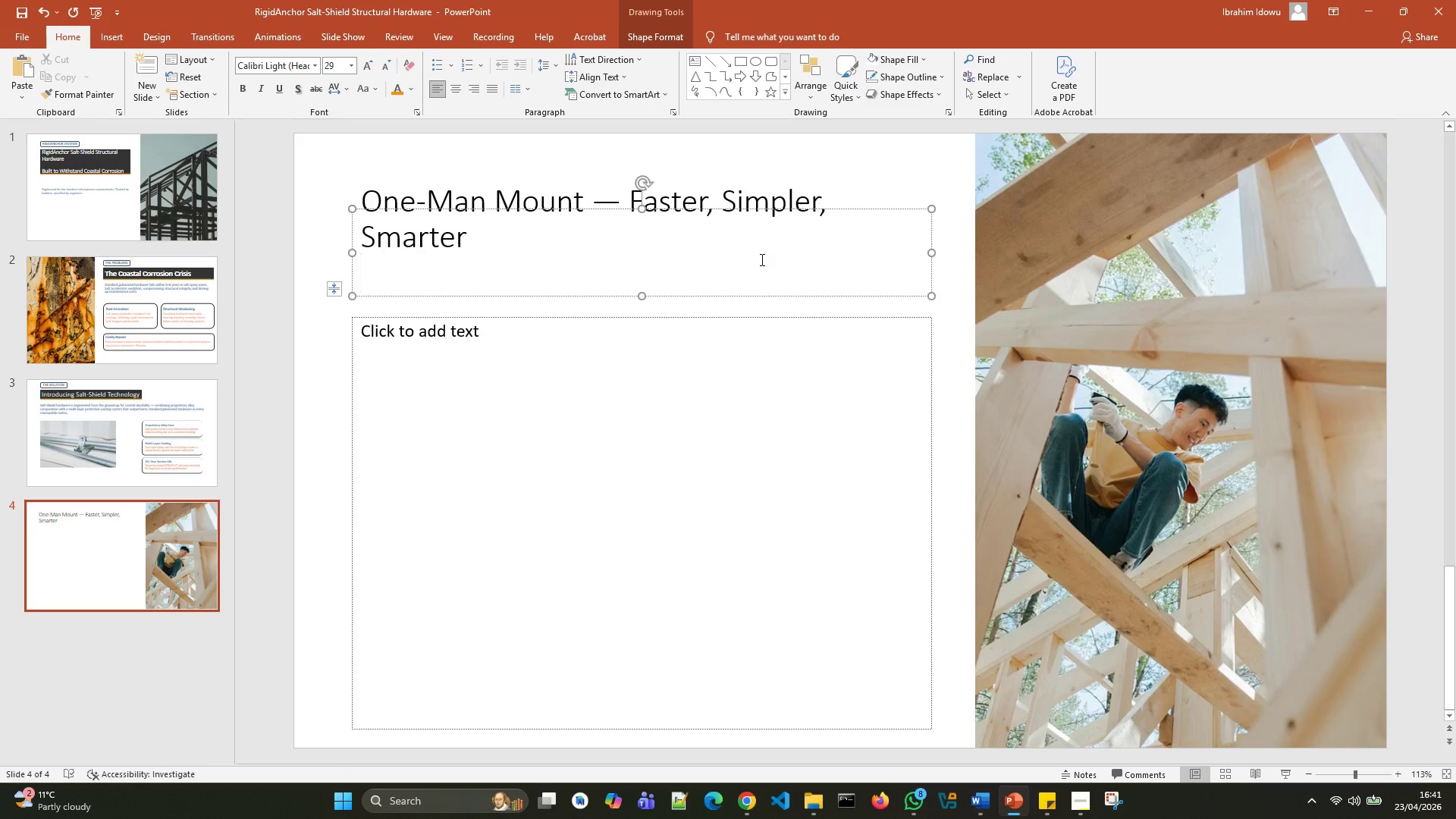 
key(Backspace)
 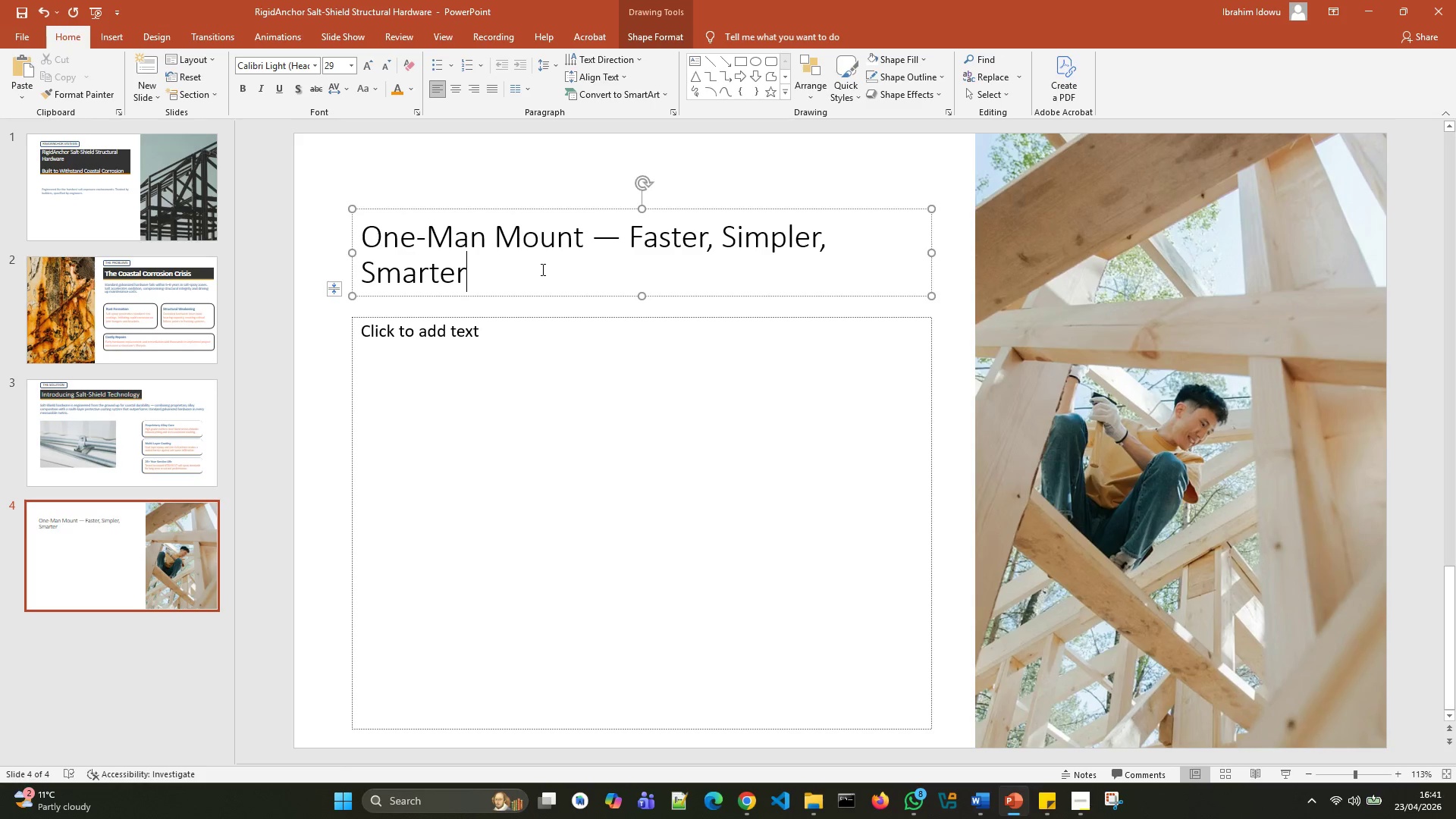 
left_click_drag(start_coordinate=[536, 268], to_coordinate=[411, 237])
 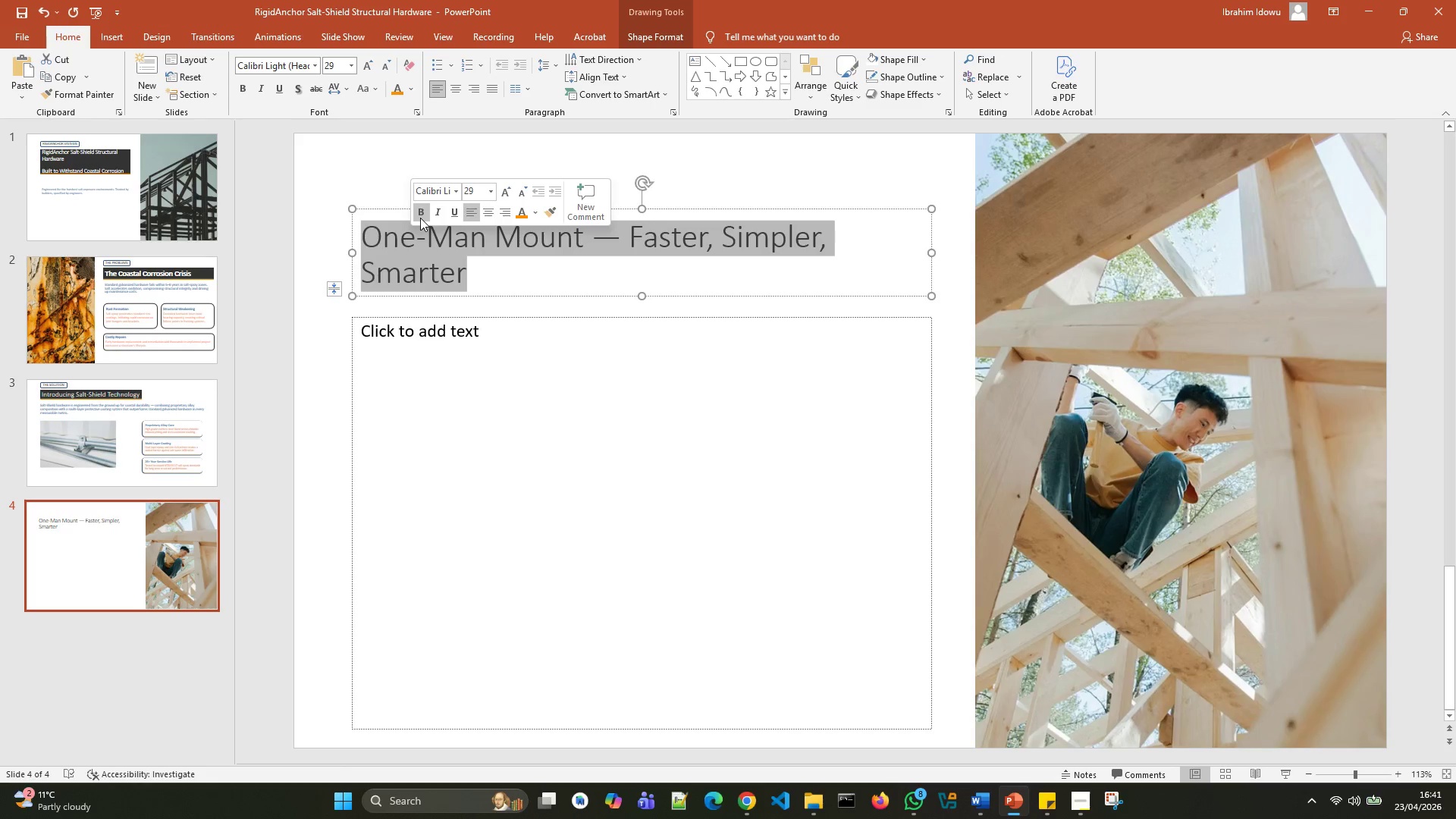 
left_click([420, 218])
 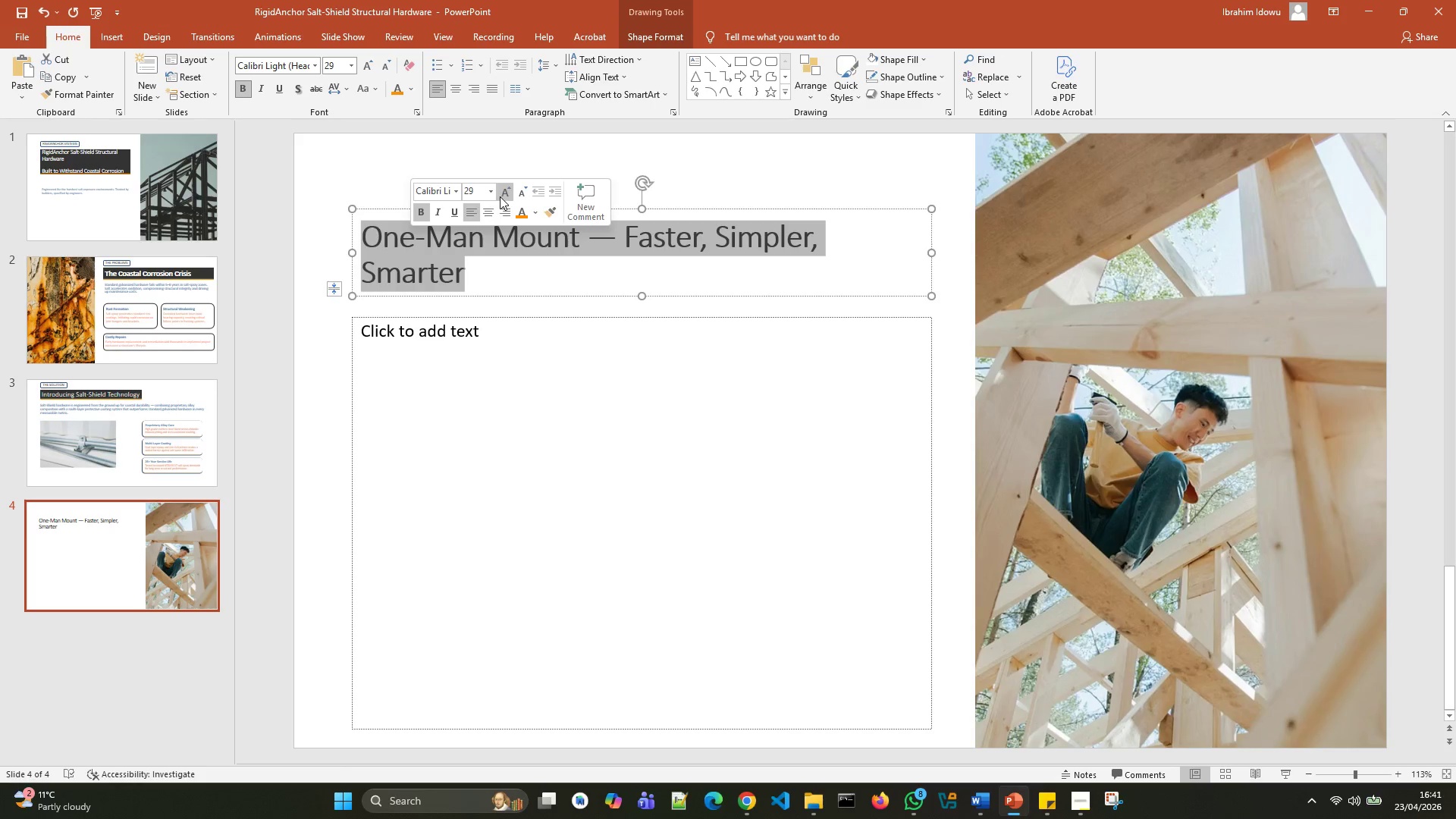 
left_click([502, 196])
 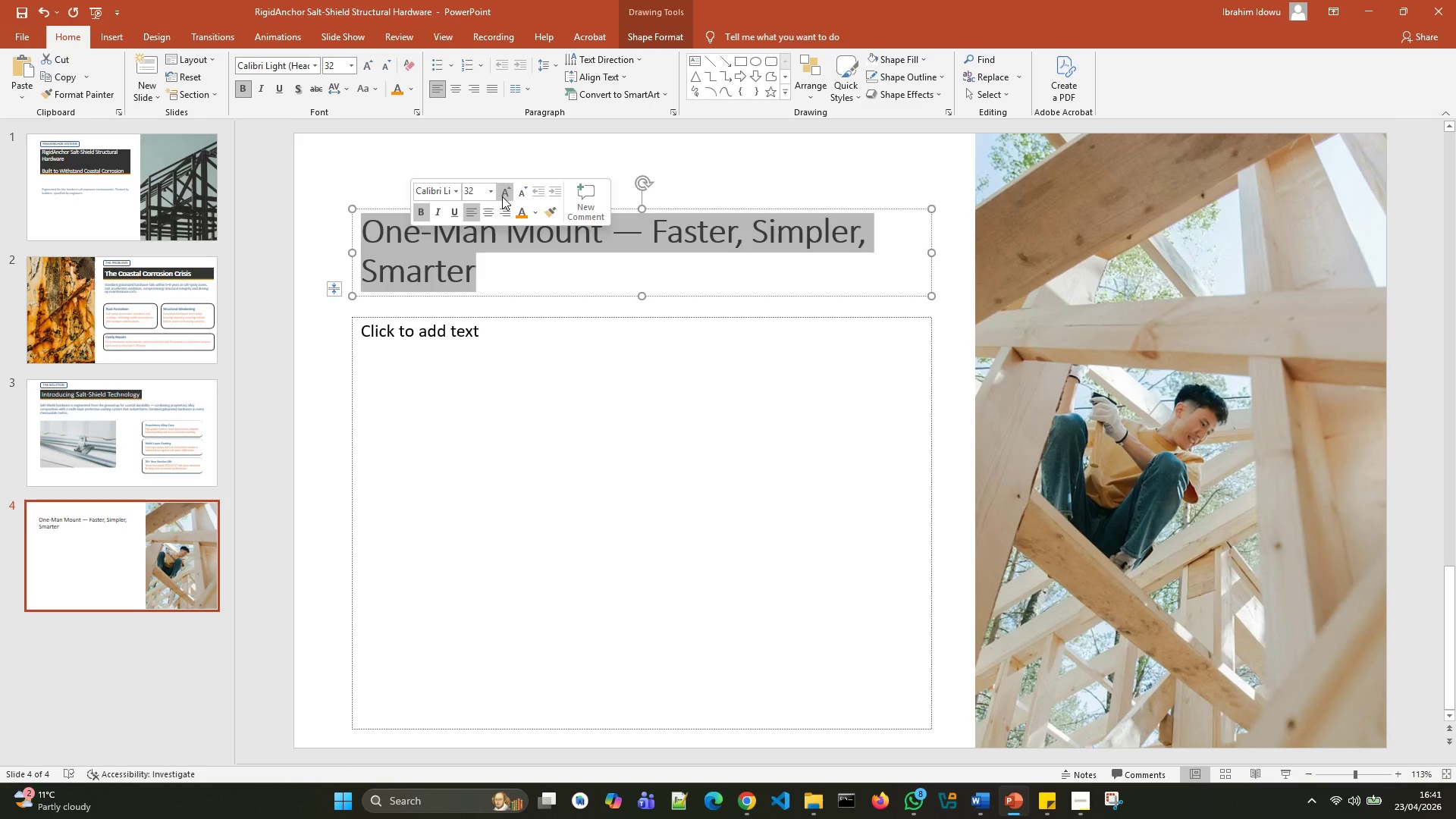 
wait(6.42)
 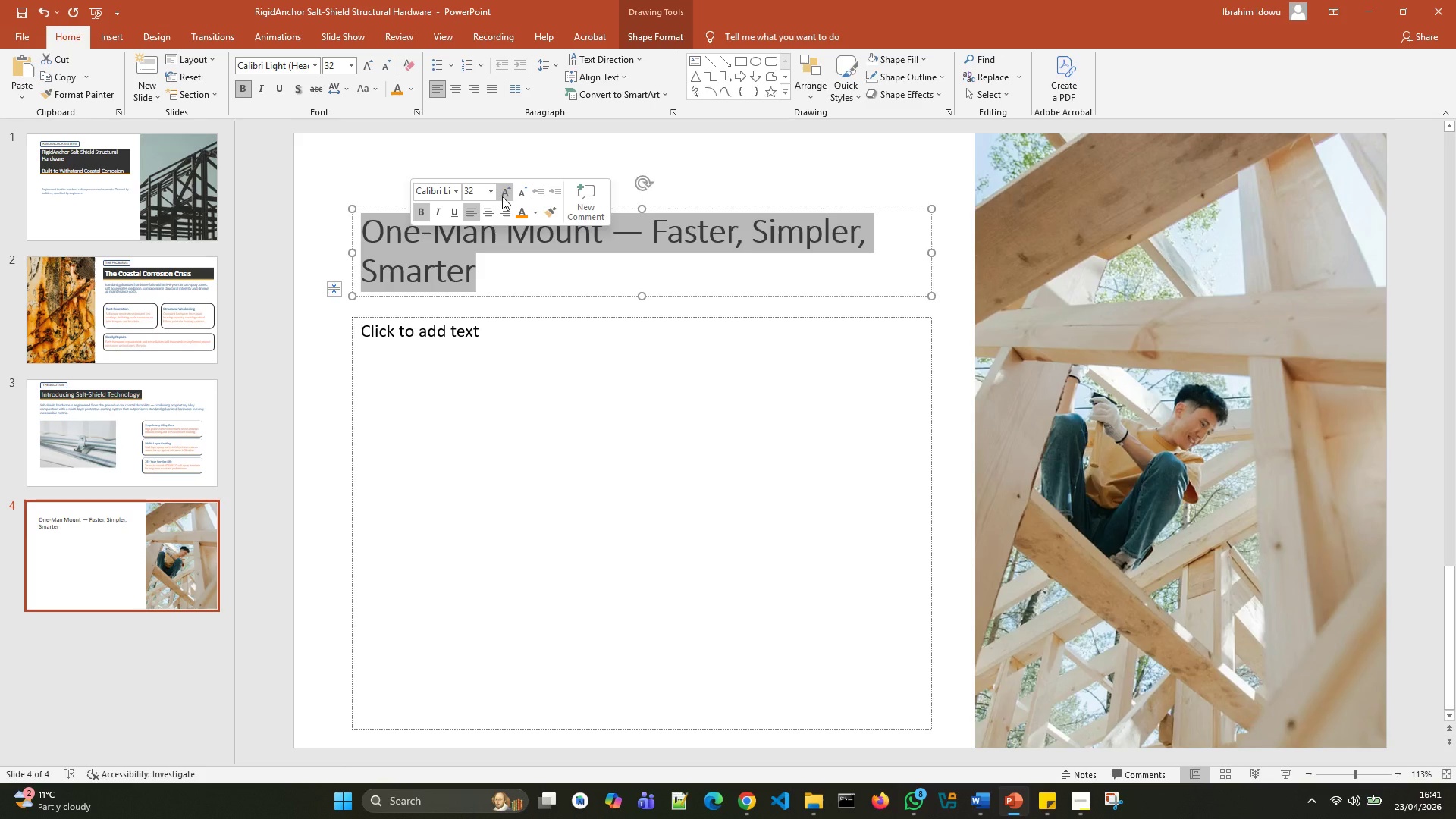 
left_click([502, 196])
 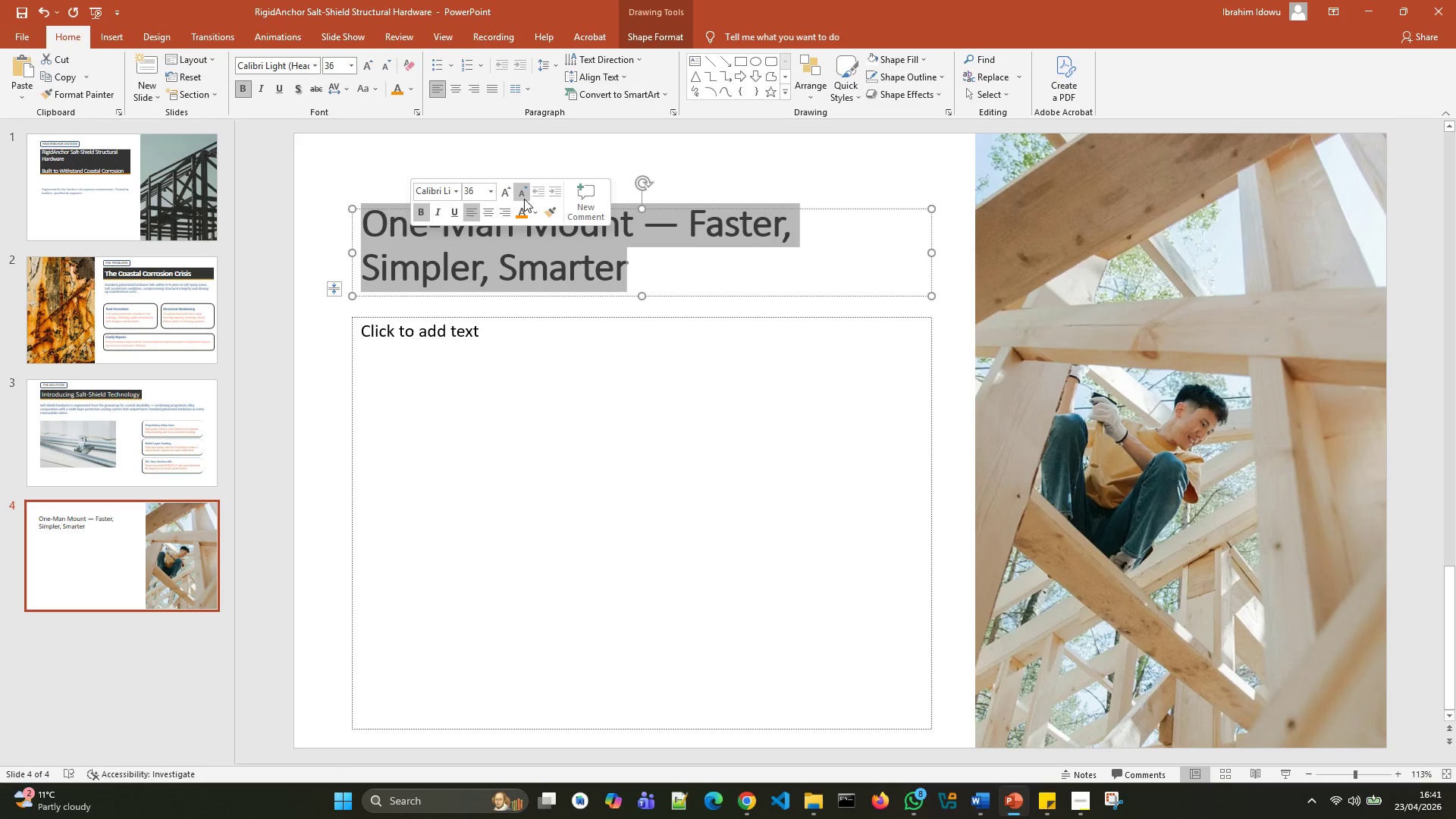 
left_click([524, 199])
 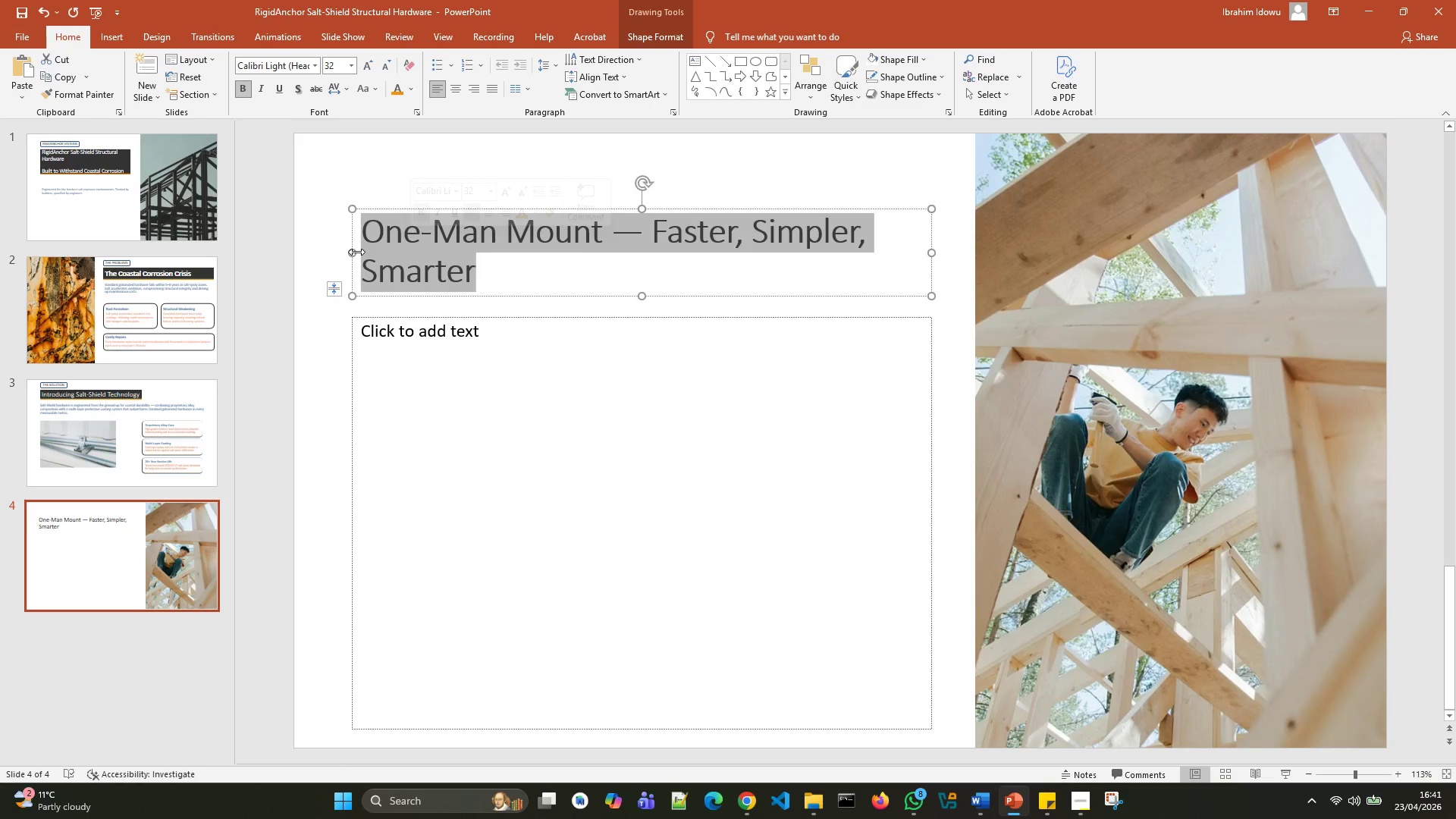 
wait(5.38)
 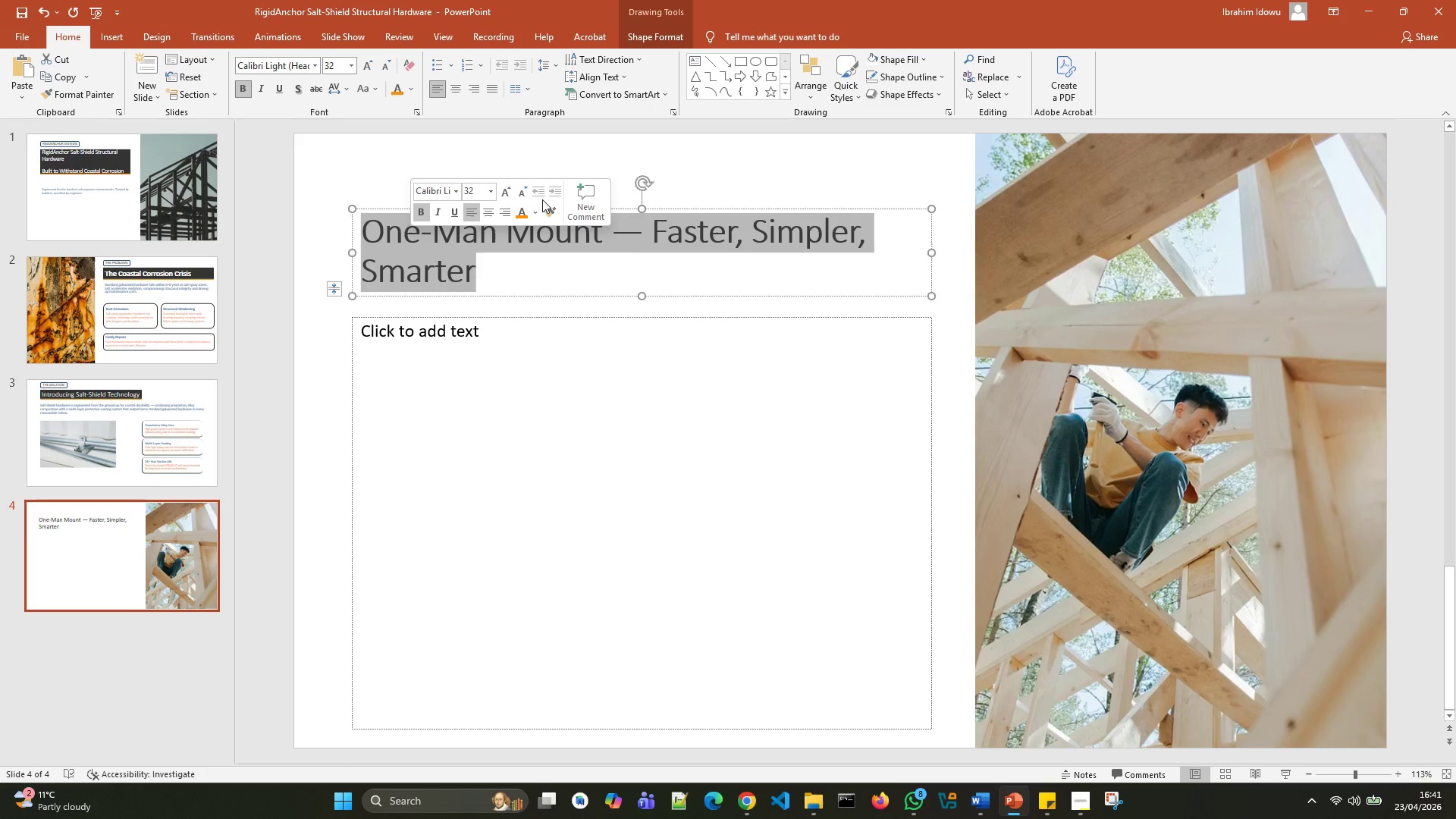 
left_click_drag(start_coordinate=[352, 252], to_coordinate=[334, 251])
 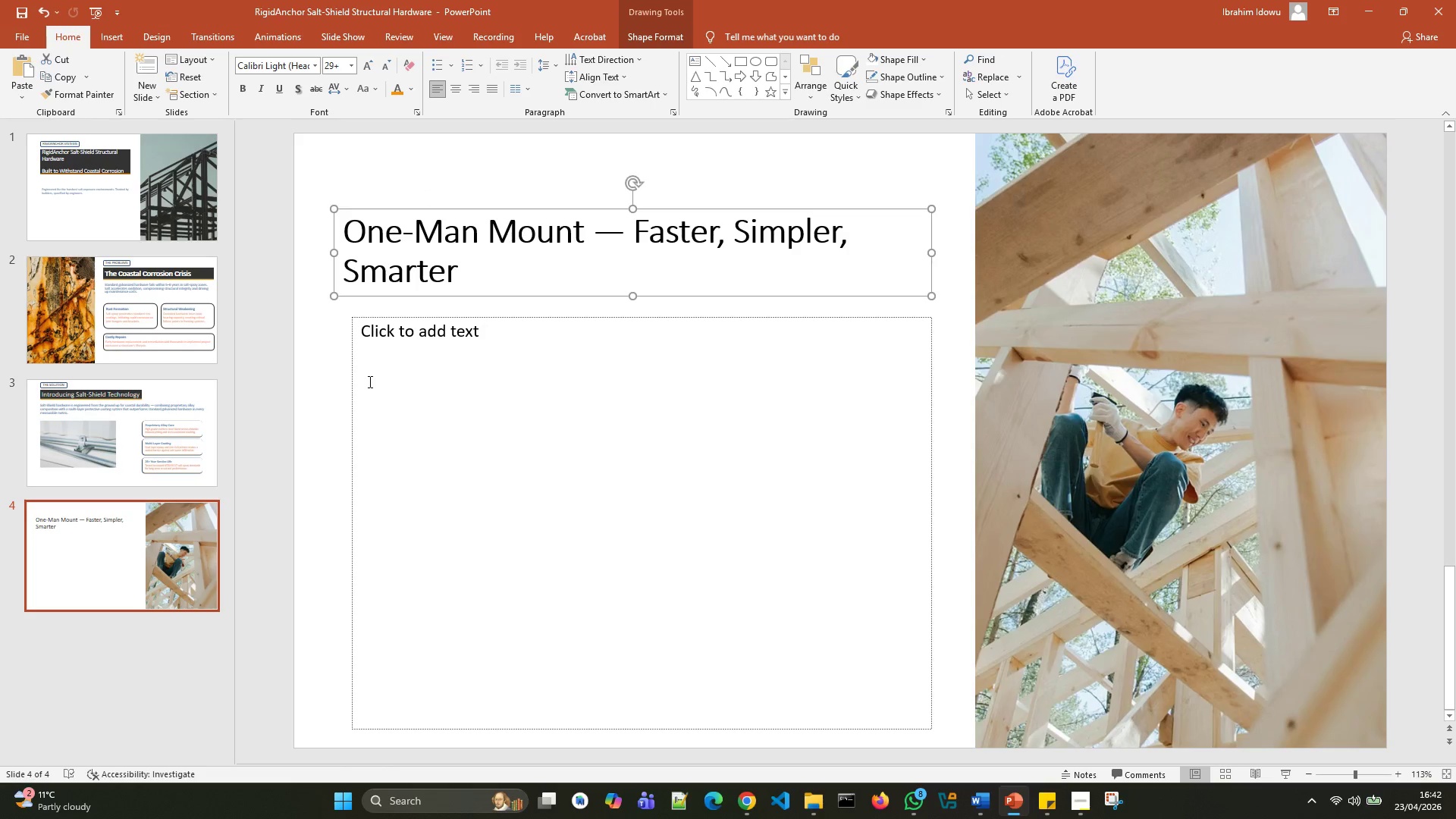 
left_click([369, 381])
 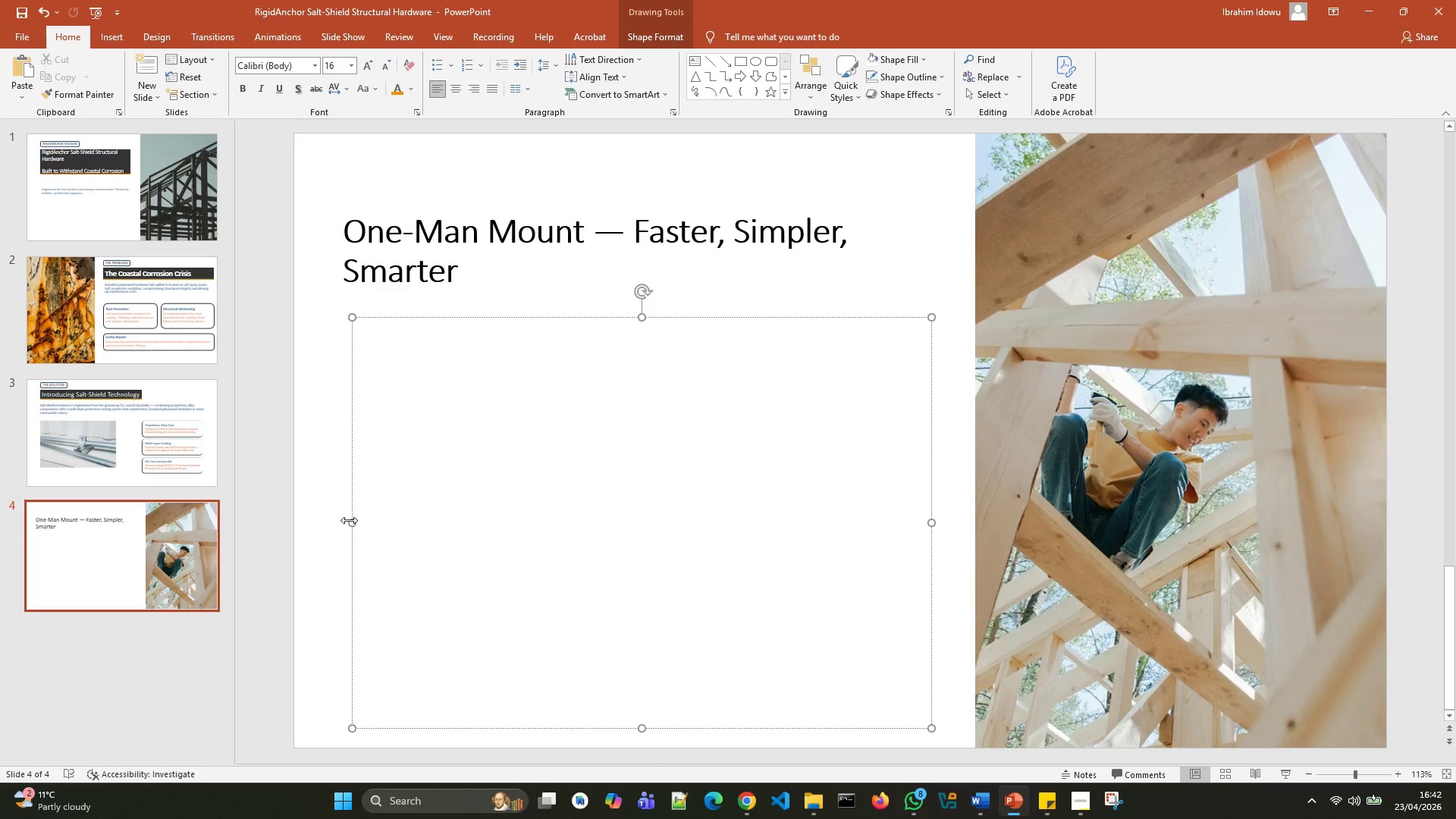 
left_click_drag(start_coordinate=[350, 522], to_coordinate=[336, 522])
 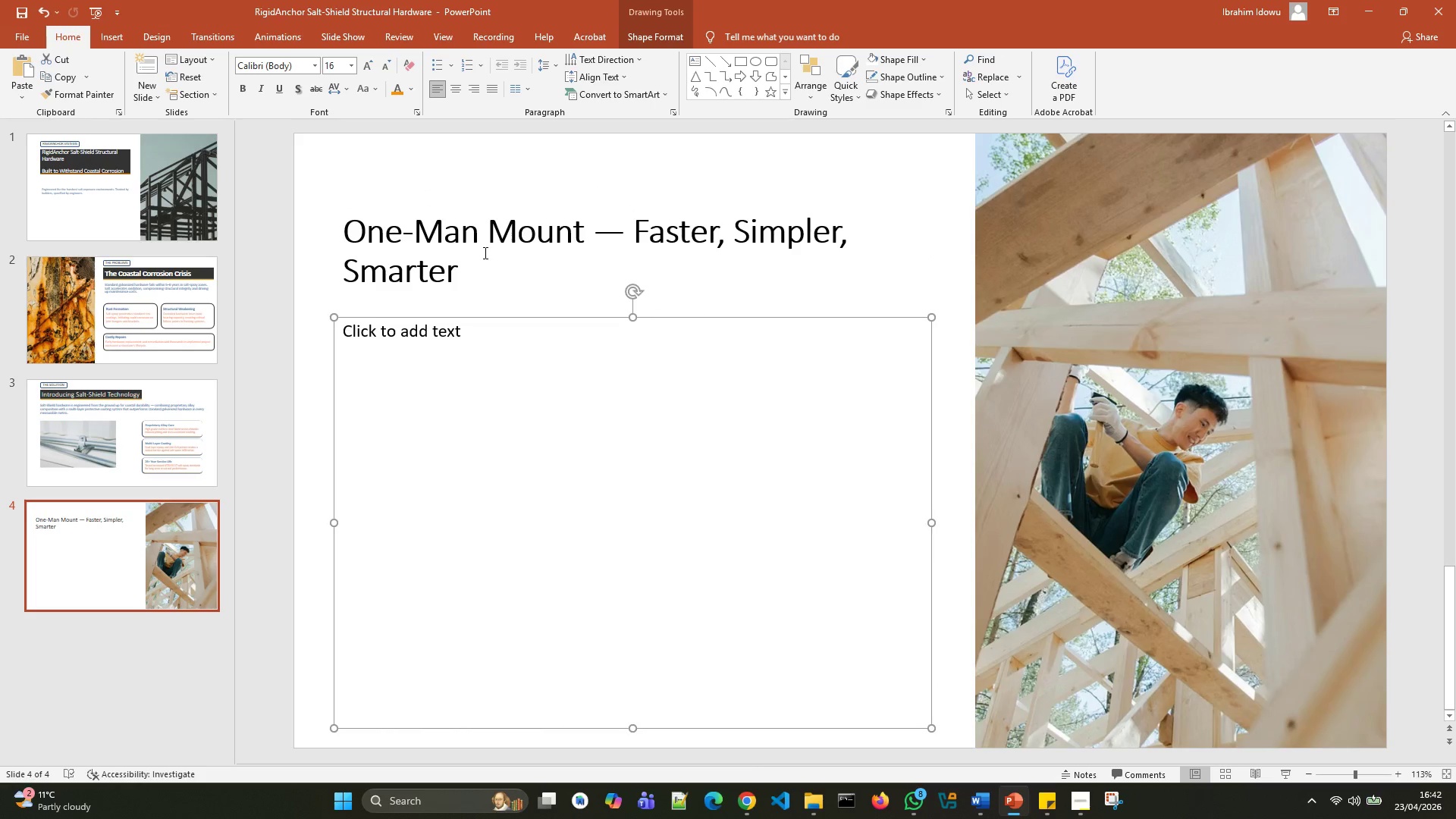 
left_click([484, 253])
 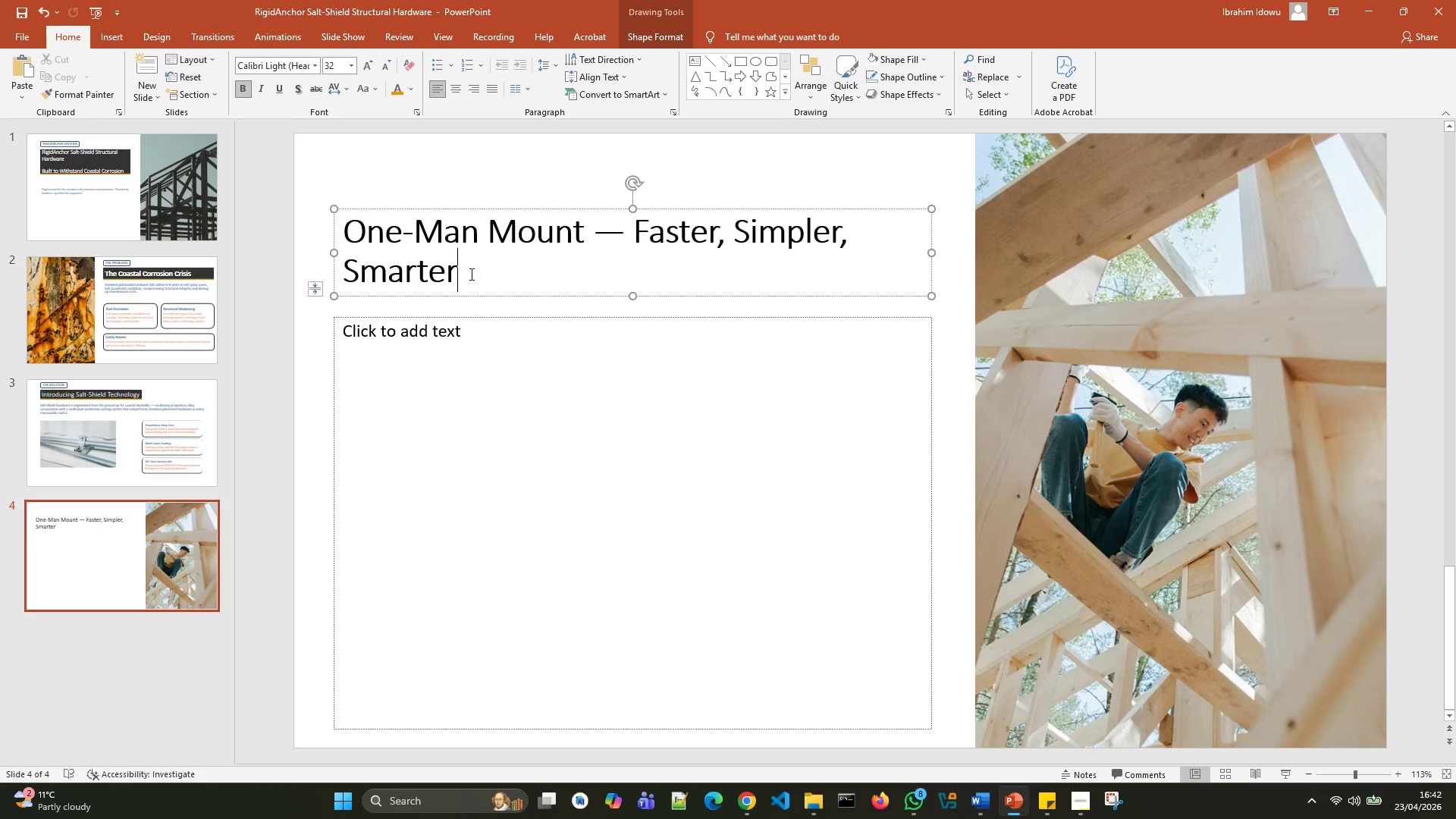 
left_click_drag(start_coordinate=[470, 274], to_coordinate=[313, 244])
 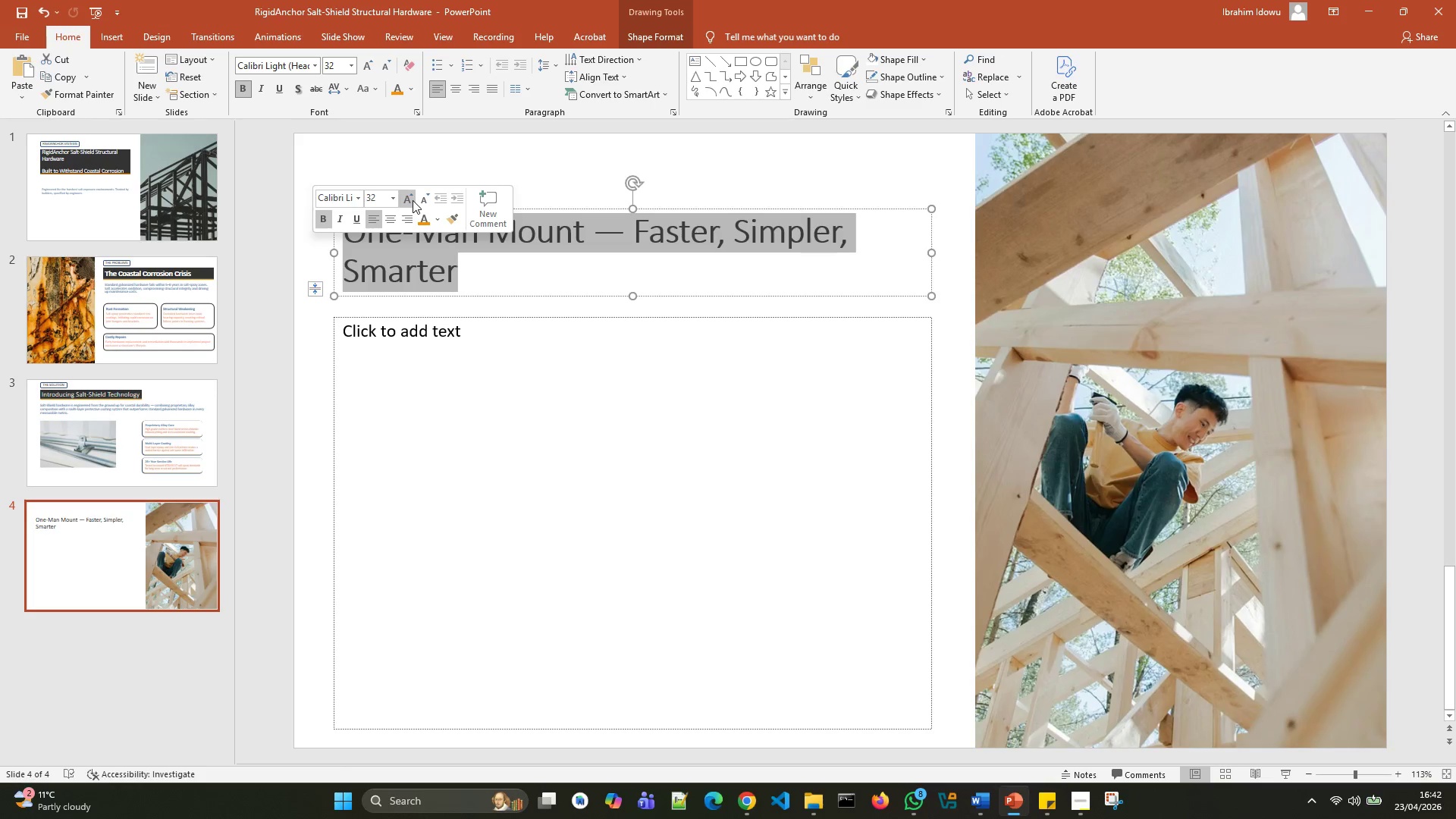 
left_click([413, 200])
 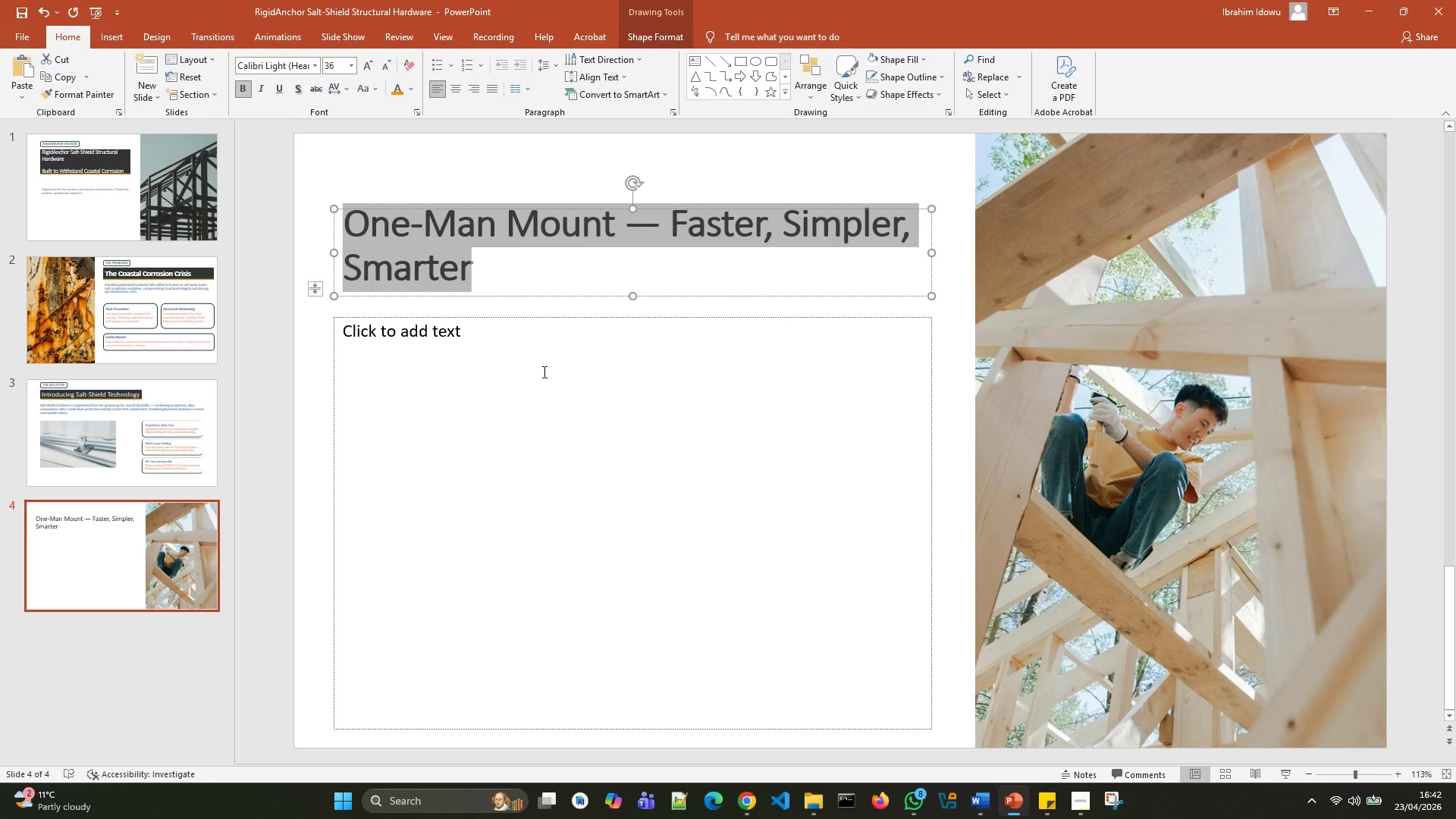 
left_click([543, 372])
 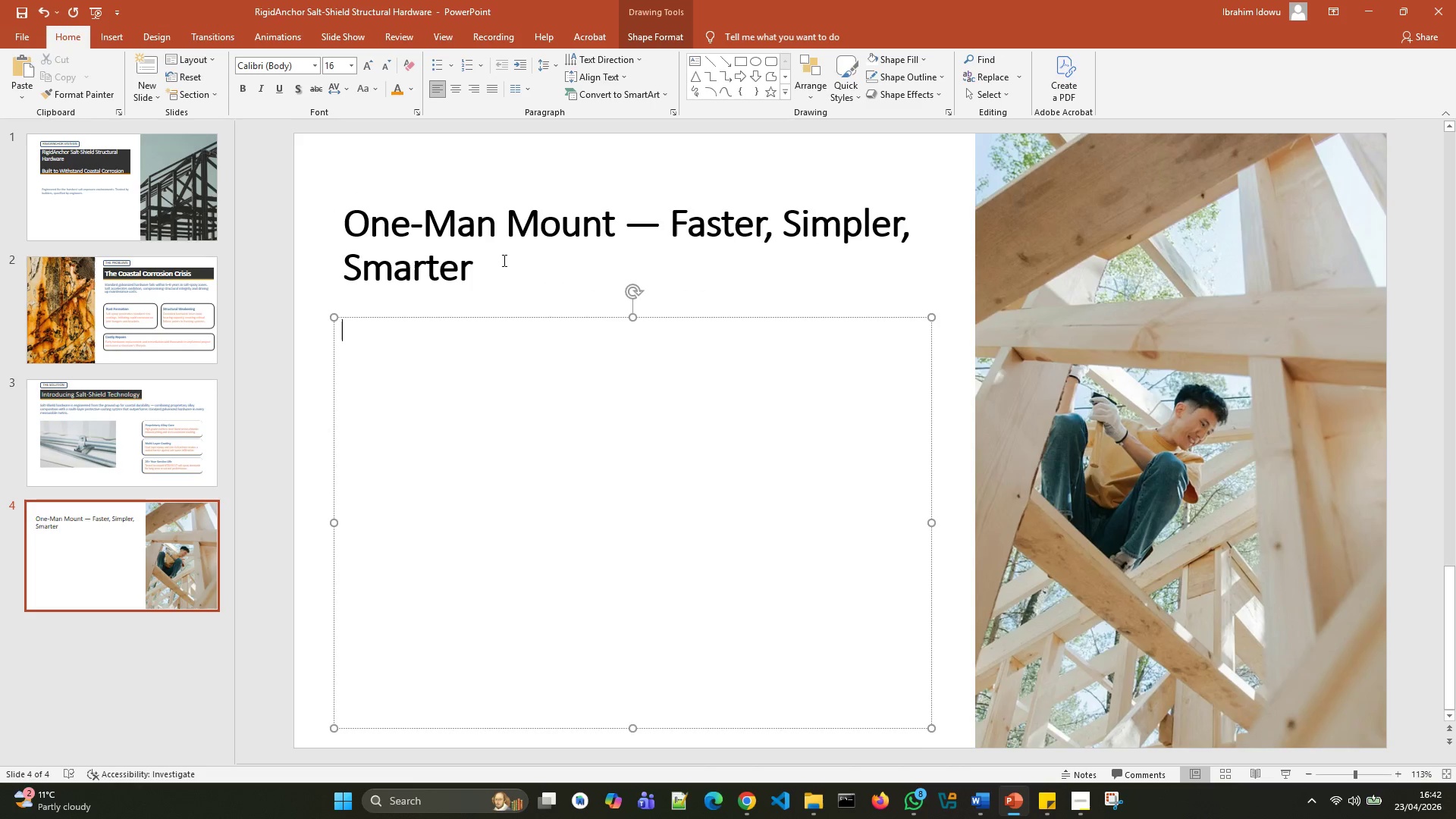 
left_click([503, 260])
 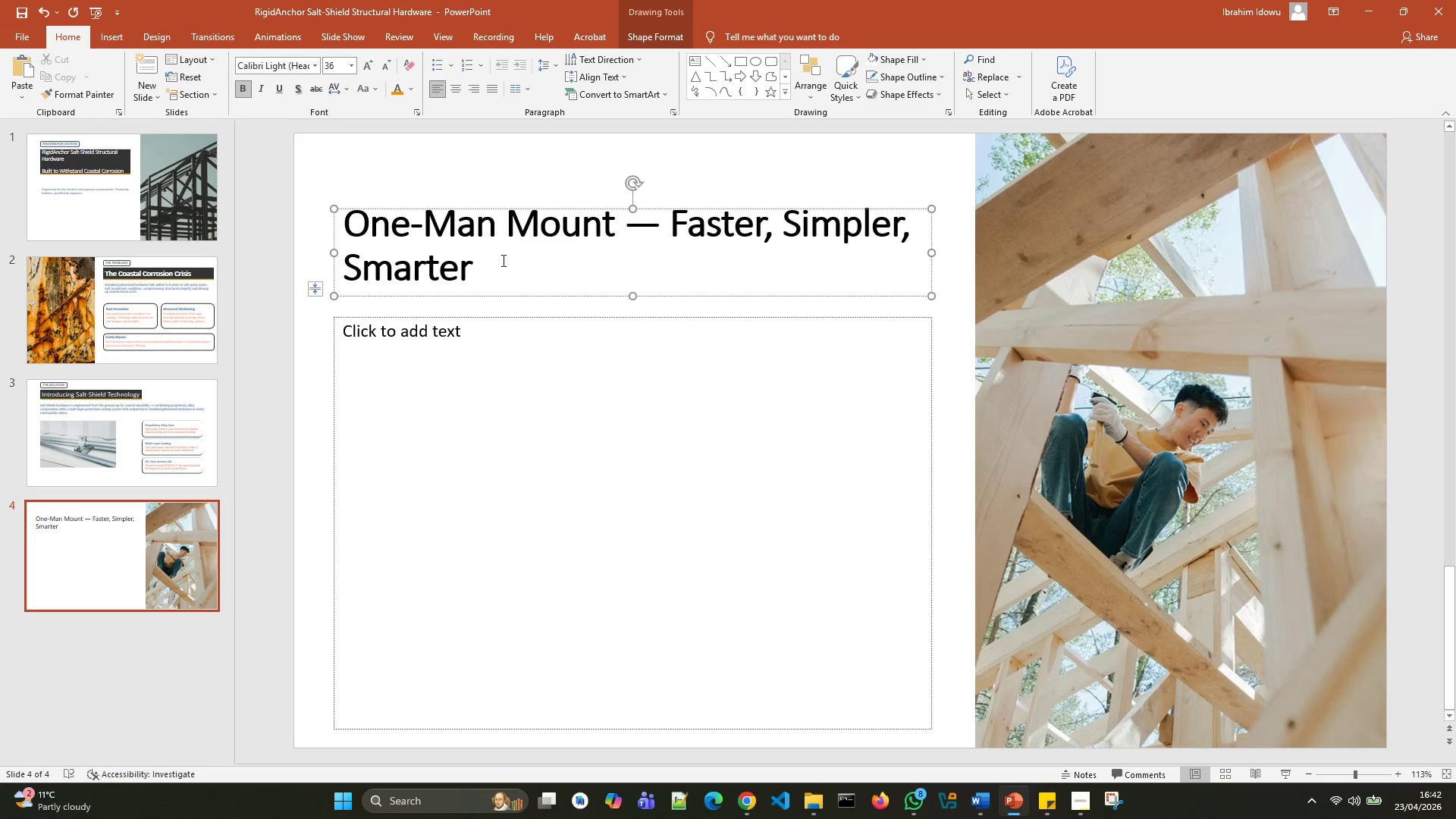 
left_click_drag(start_coordinate=[502, 260], to_coordinate=[436, 231])
 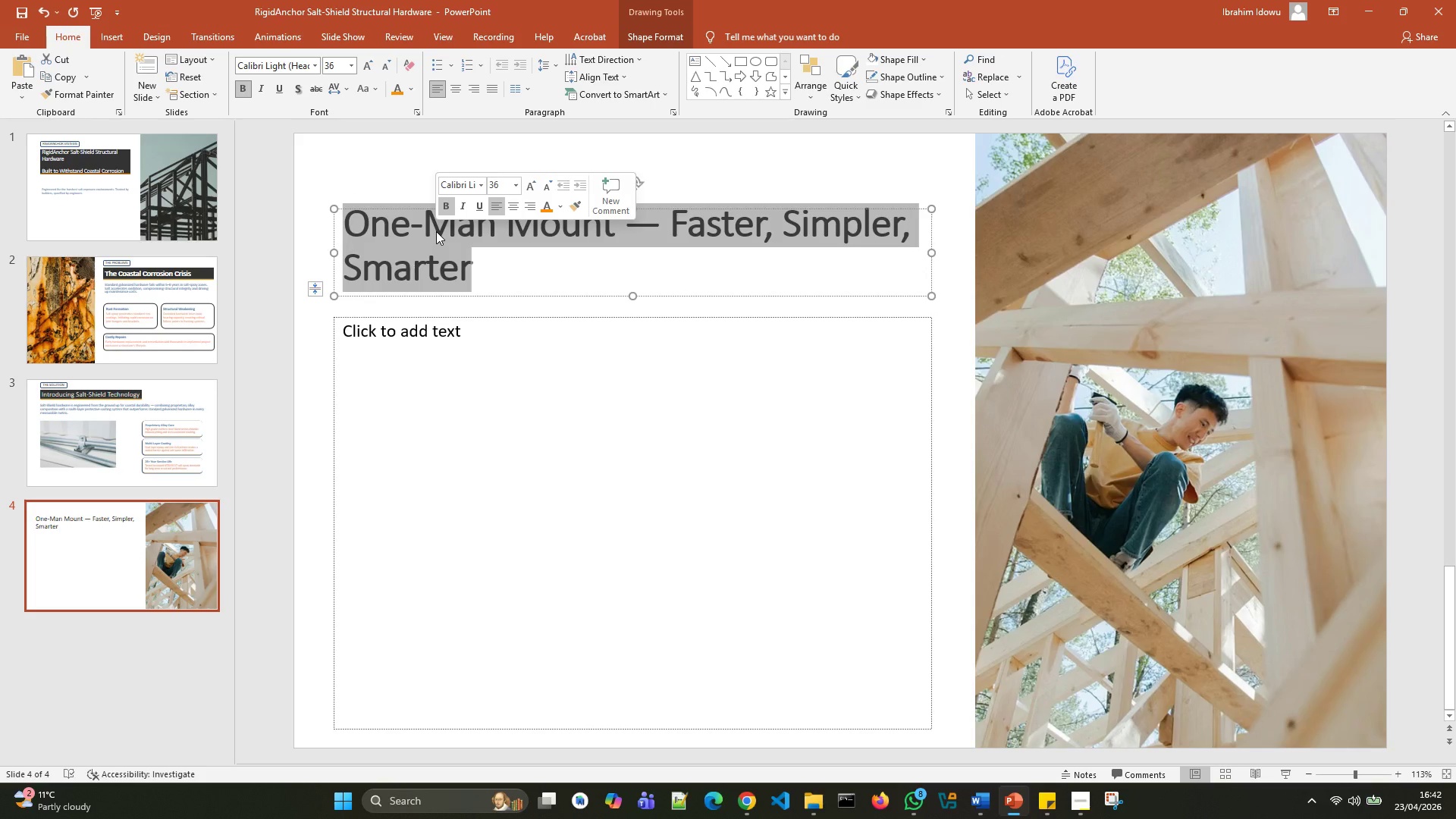 
mouse_move([507, 249])
 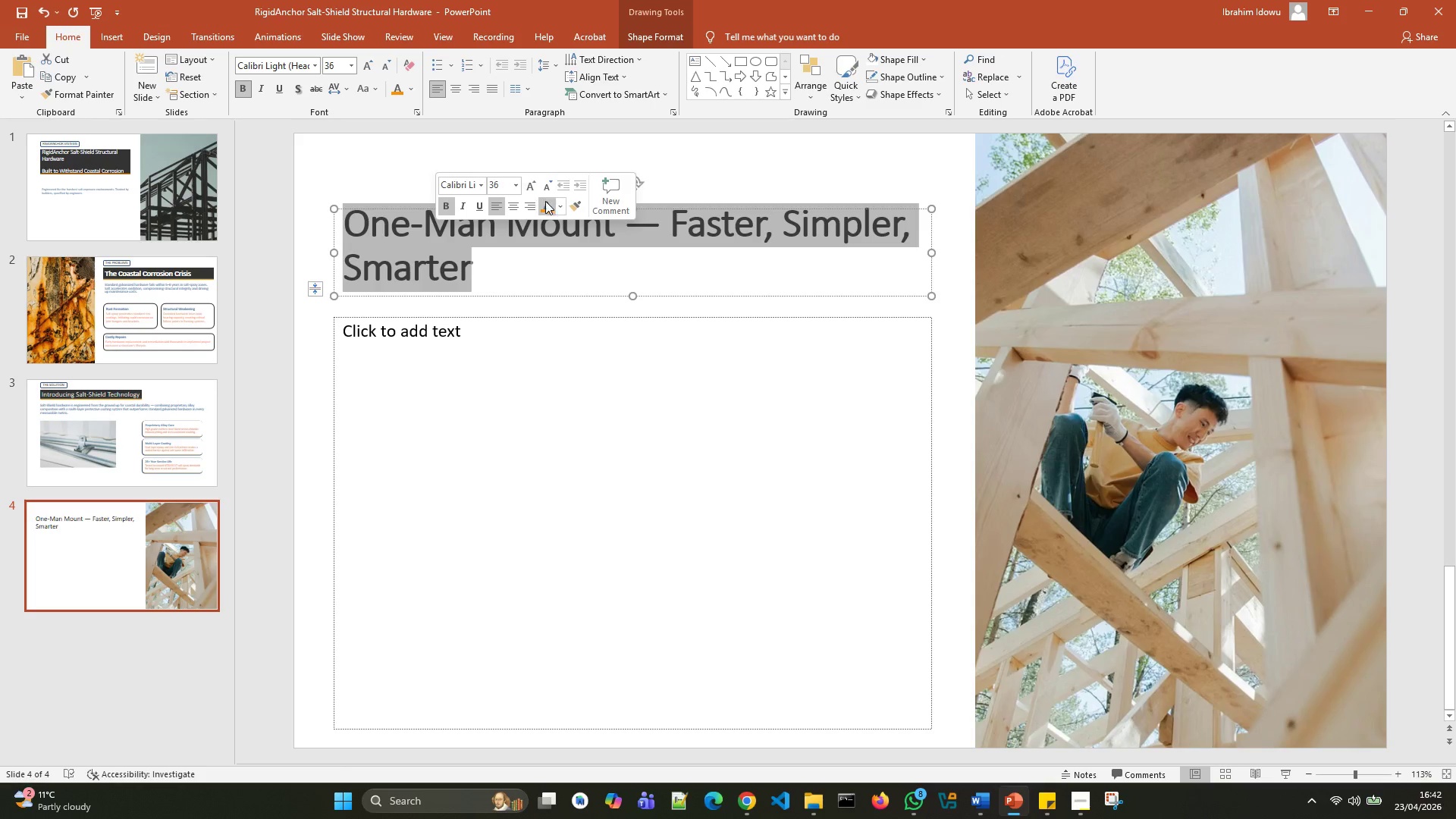 
left_click([555, 204])
 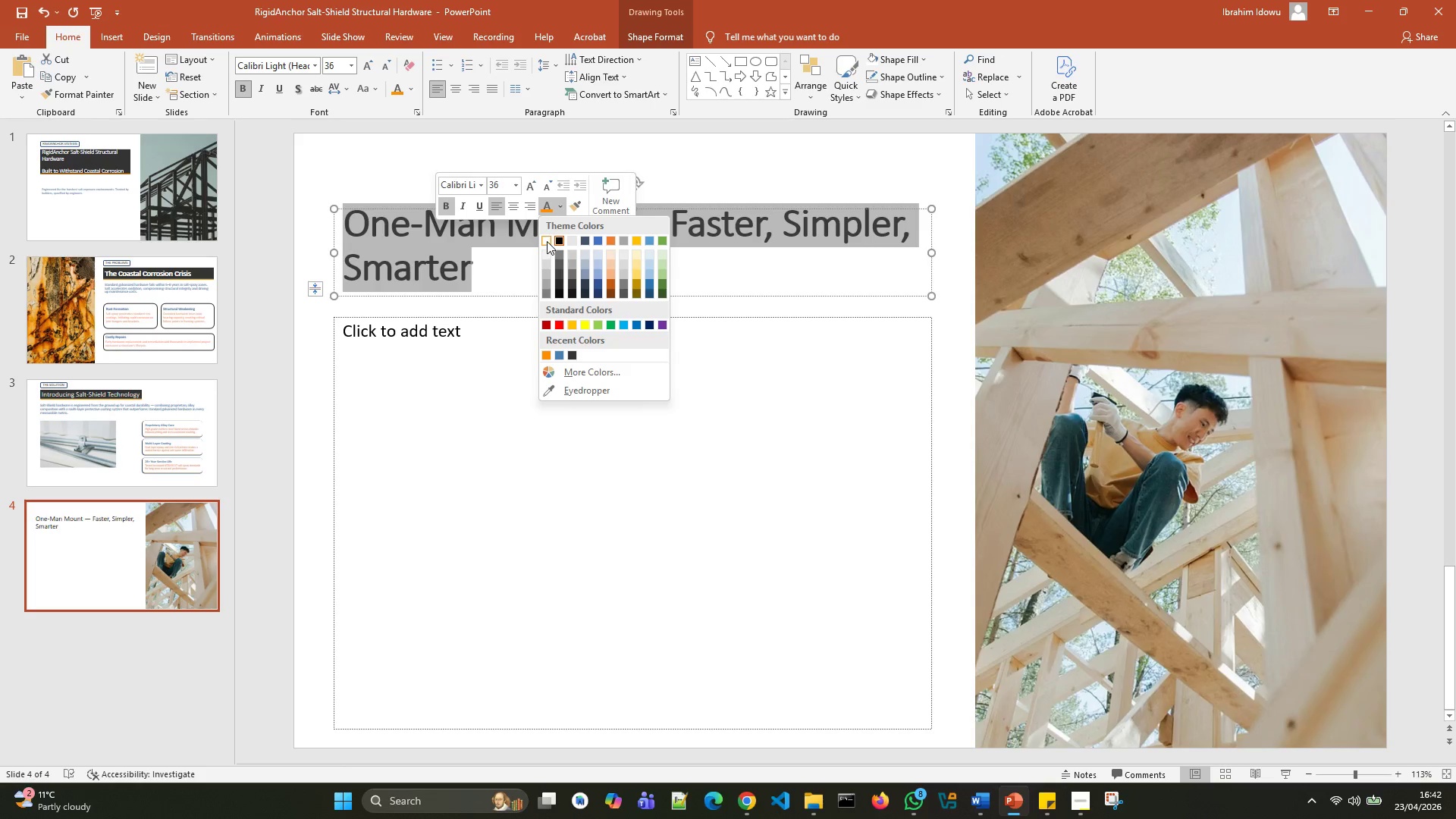 
left_click([547, 241])
 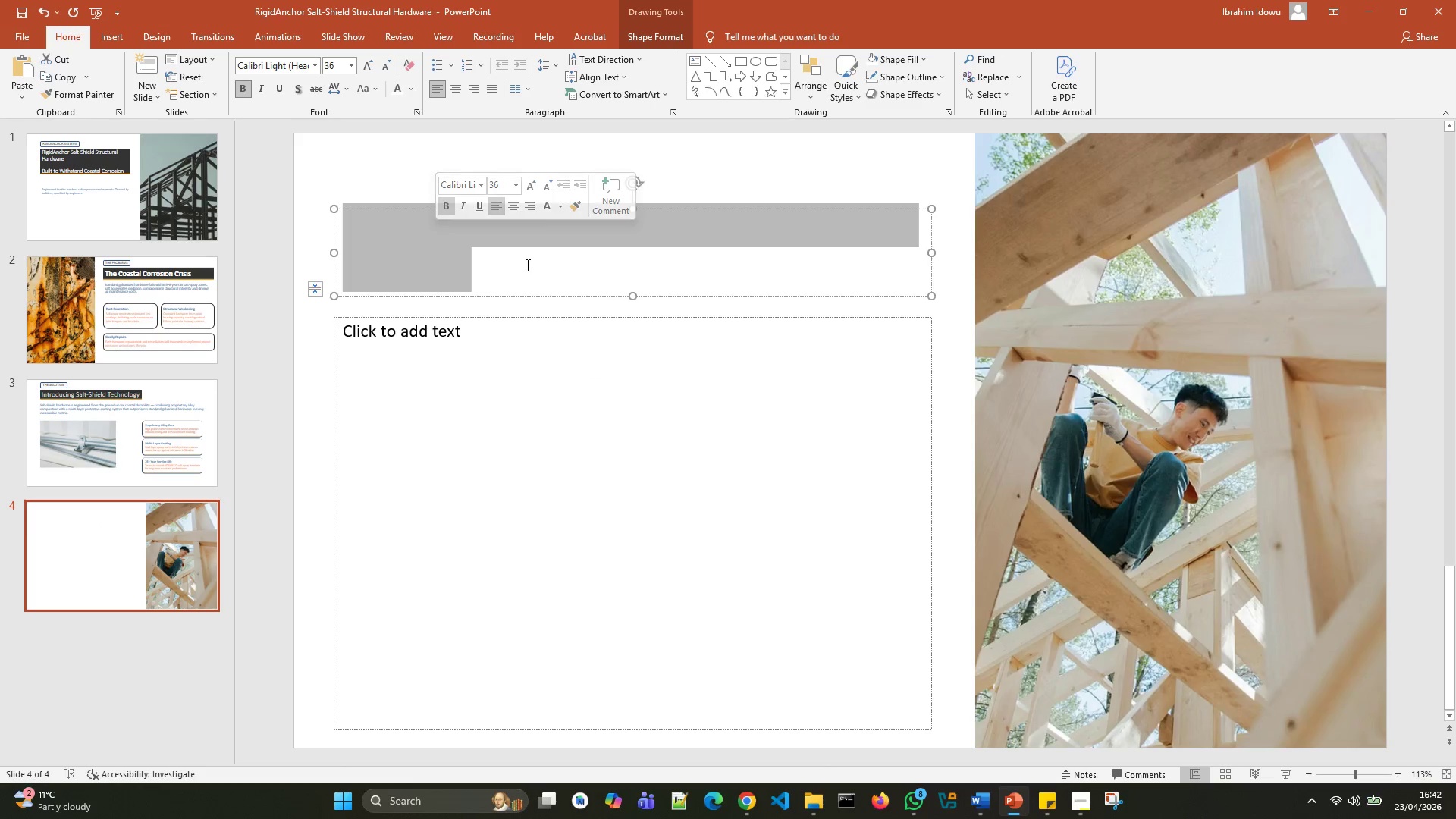 
left_click([526, 265])
 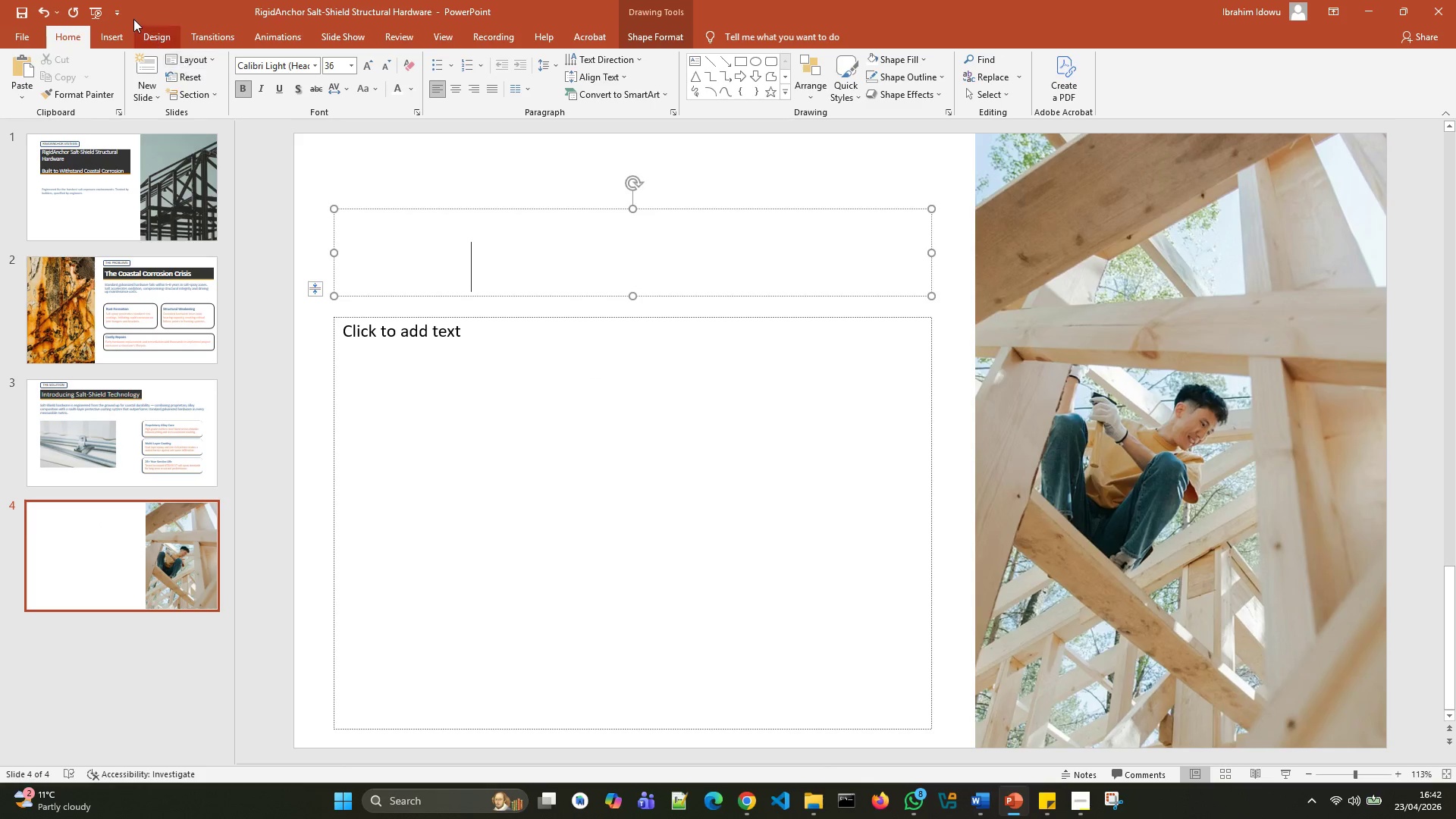 
left_click([123, 30])
 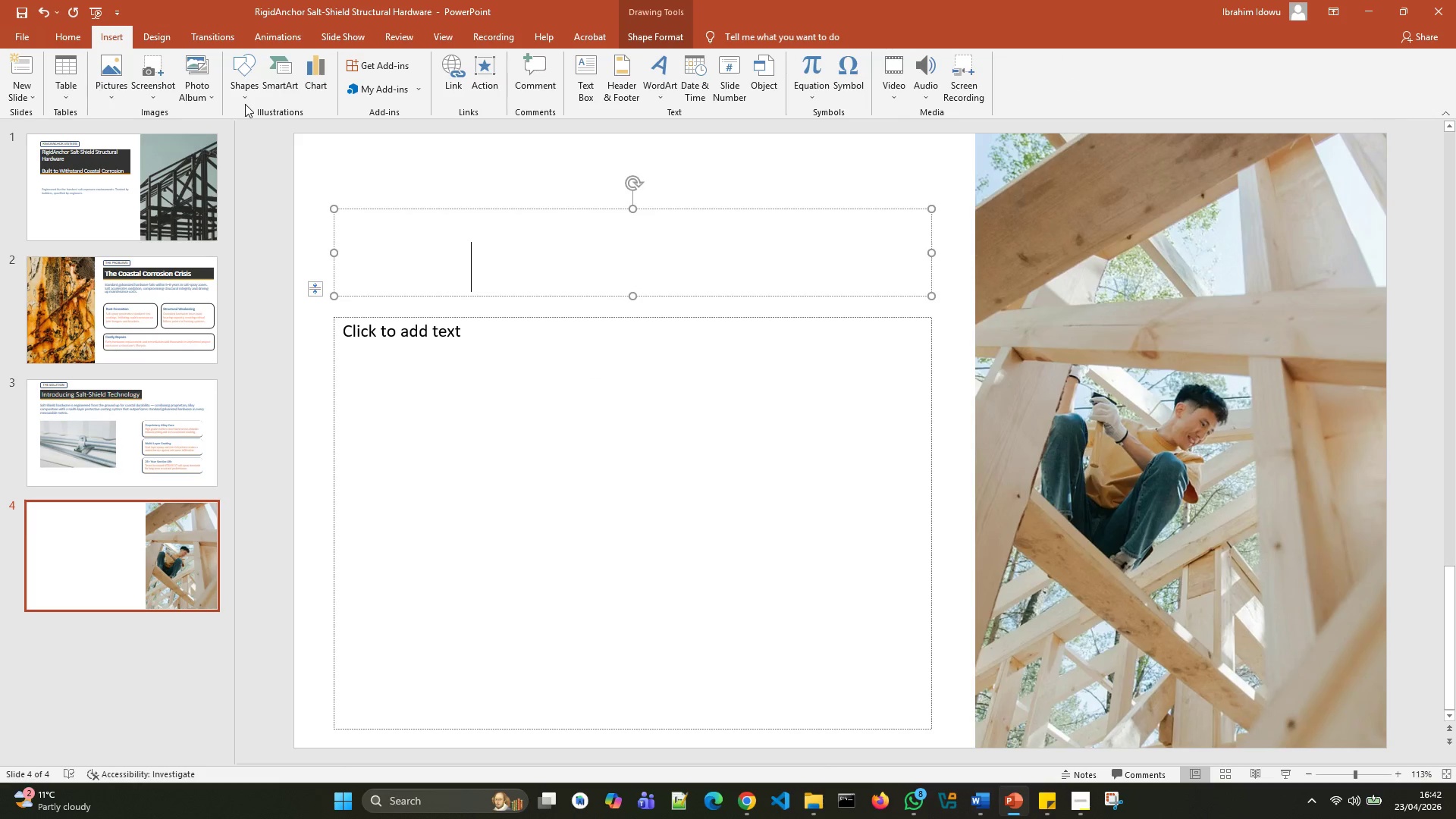 
left_click([243, 96])
 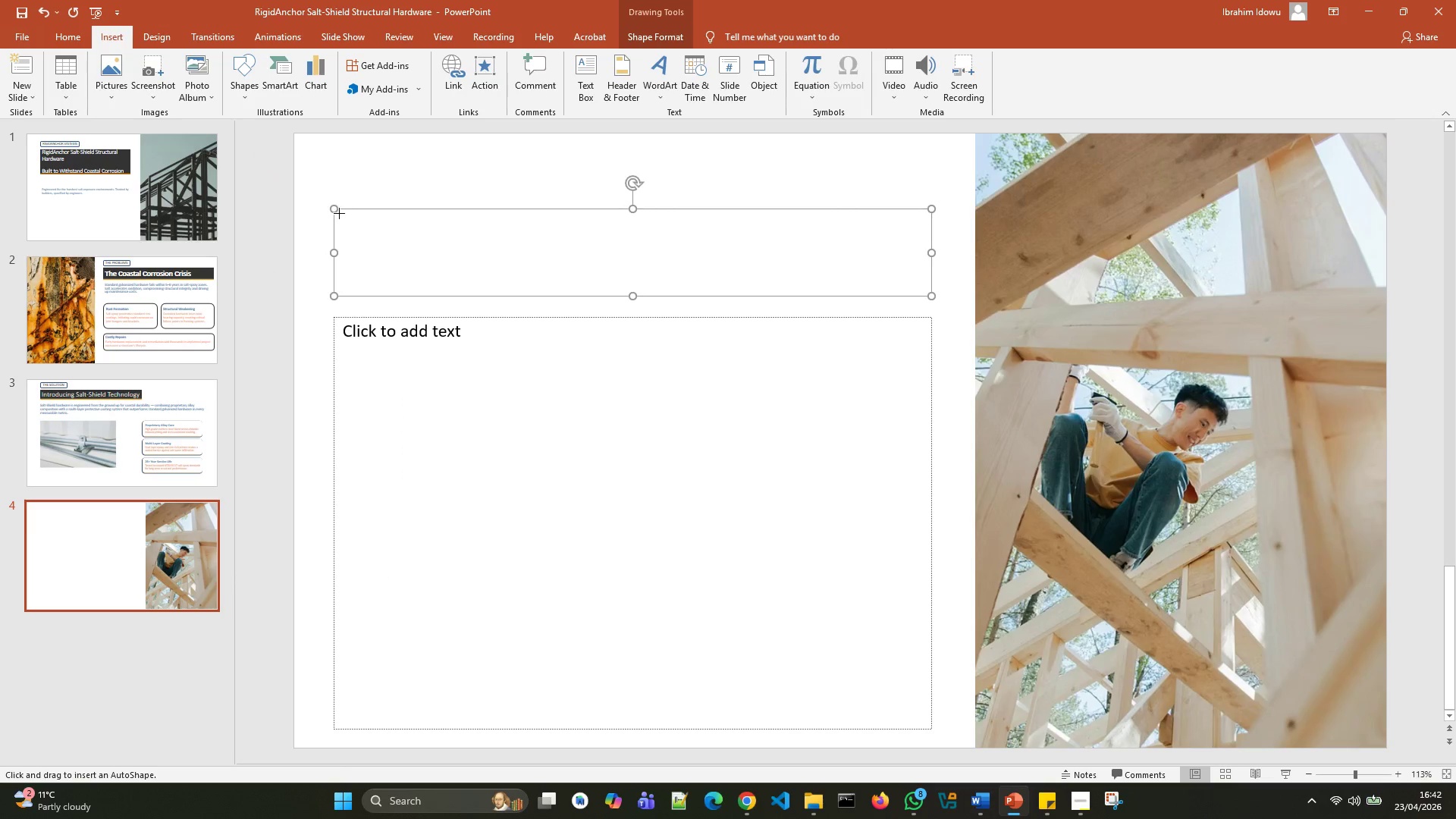 
left_click_drag(start_coordinate=[336, 211], to_coordinate=[433, 295])
 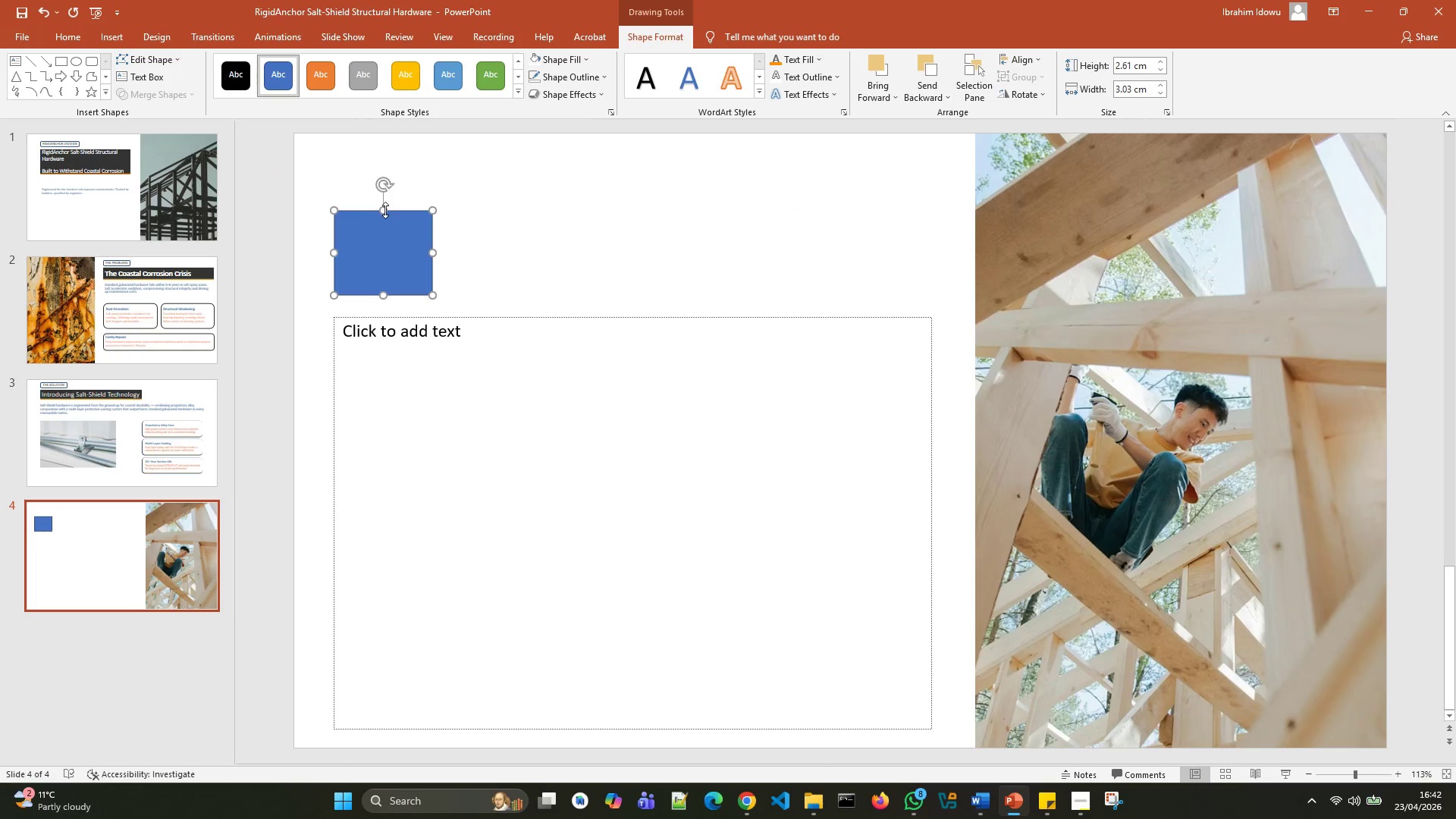 
left_click_drag(start_coordinate=[385, 210], to_coordinate=[386, 215])
 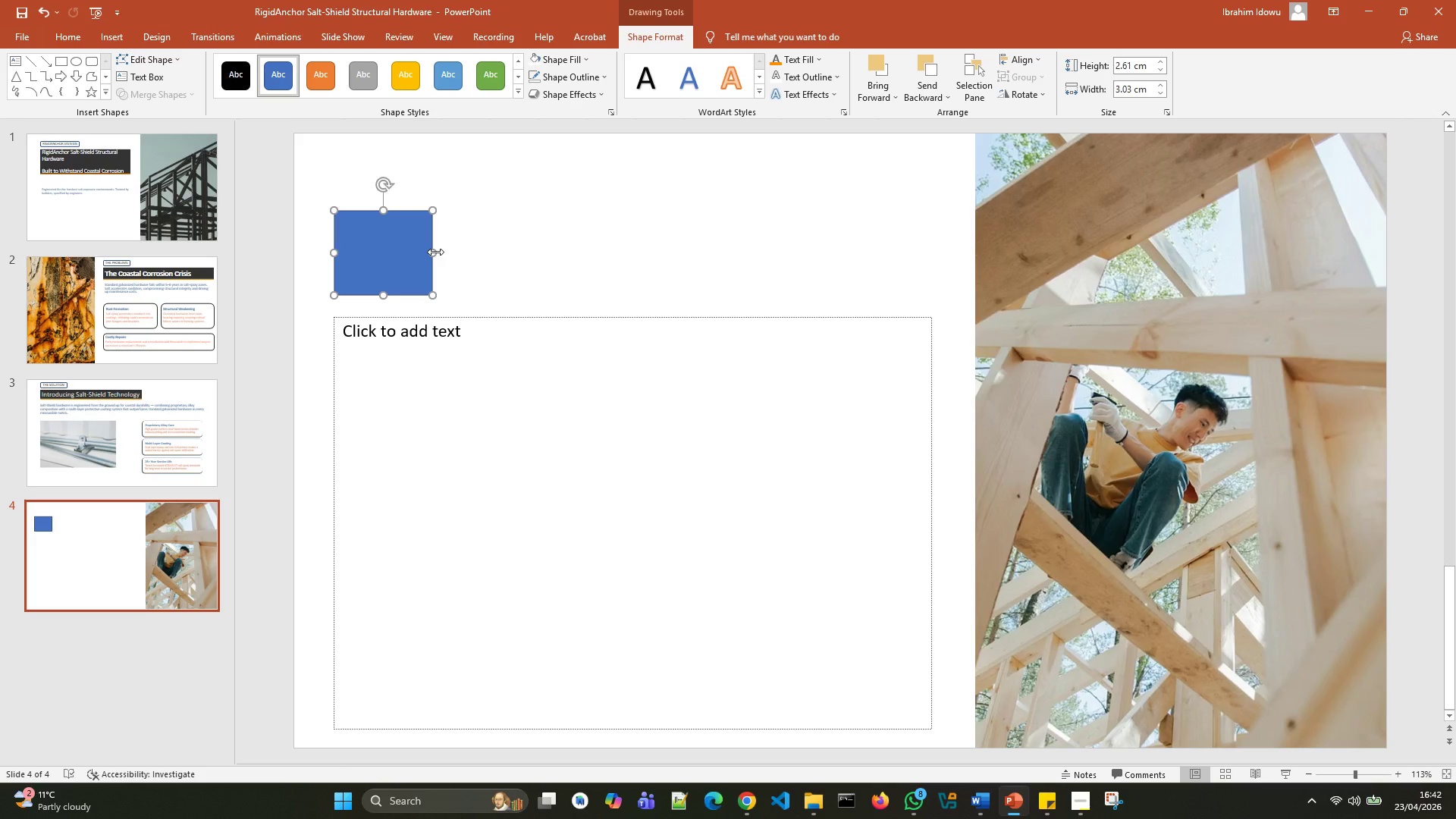 
left_click_drag(start_coordinate=[435, 252], to_coordinate=[933, 282])
 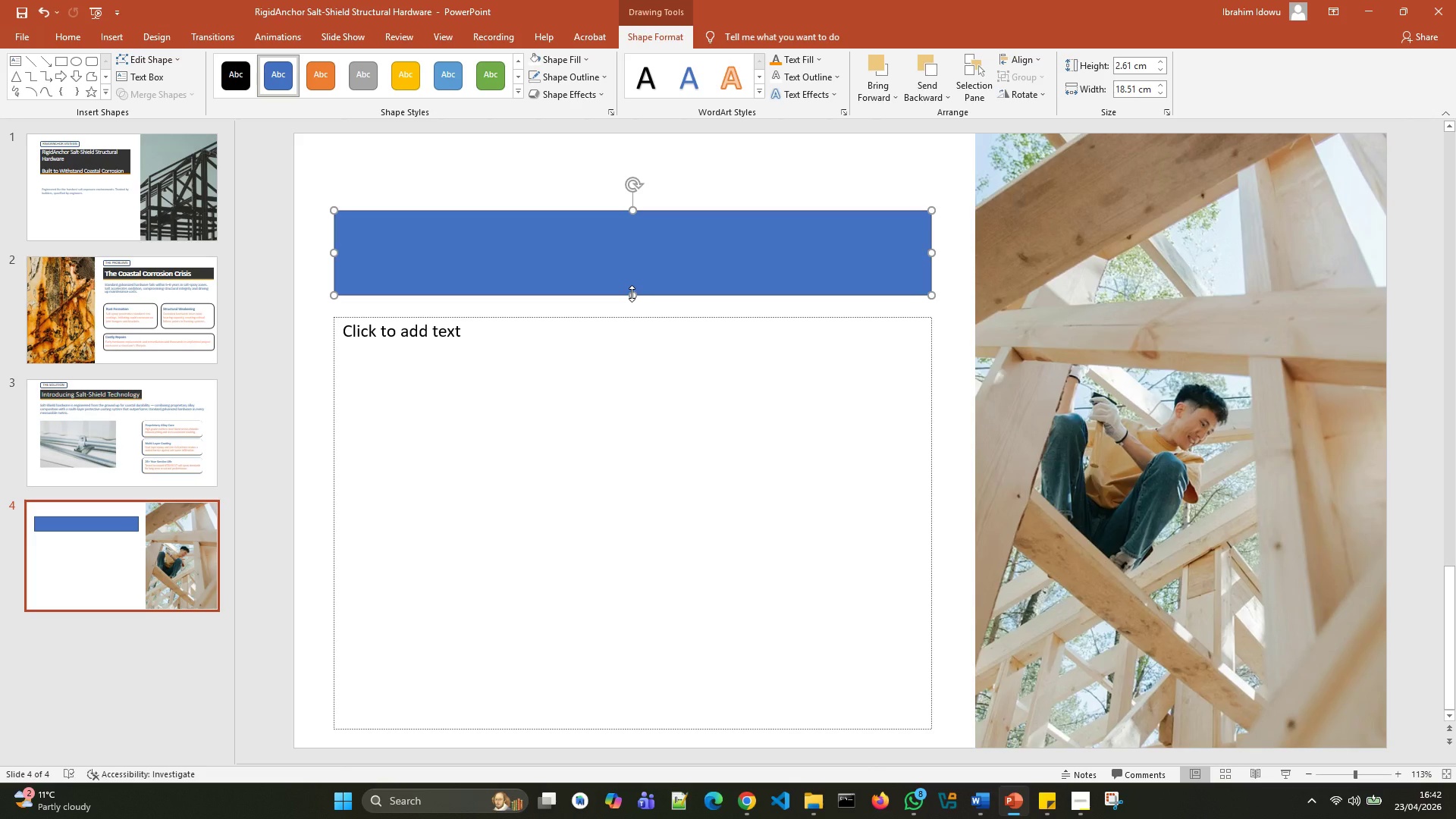 
left_click_drag(start_coordinate=[632, 293], to_coordinate=[641, 295])
 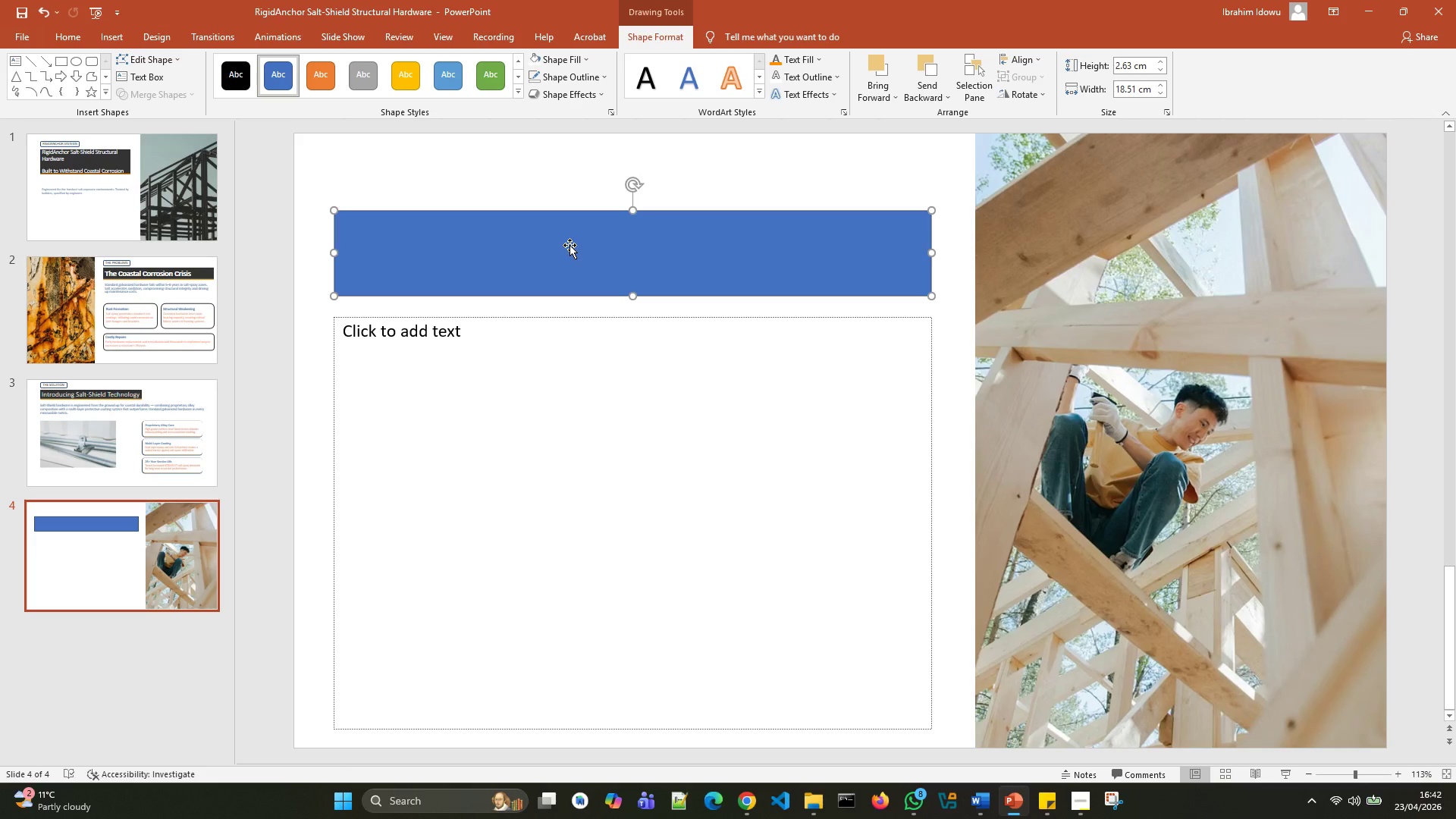 
mouse_move([595, 96])
 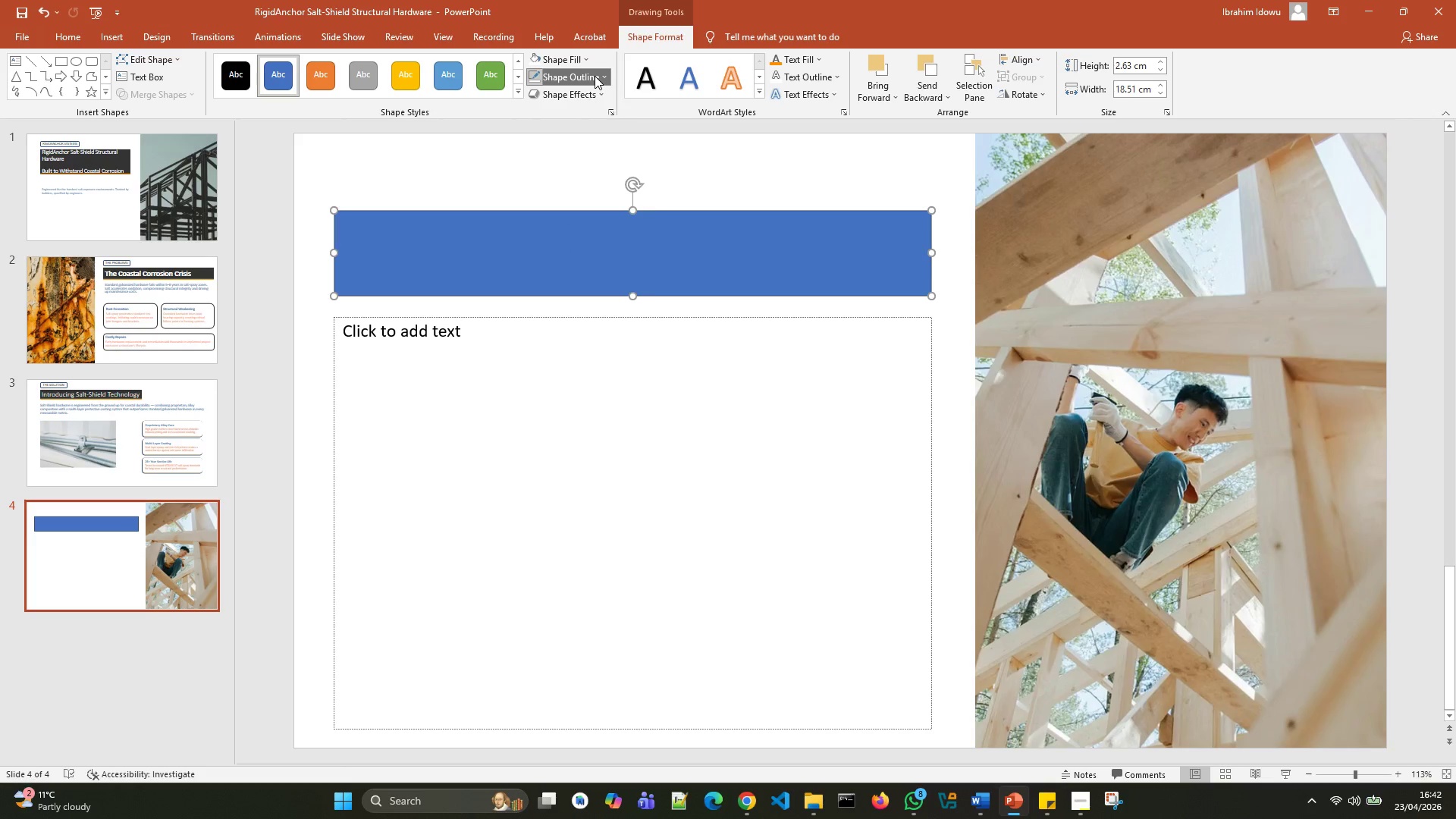 
left_click([595, 76])
 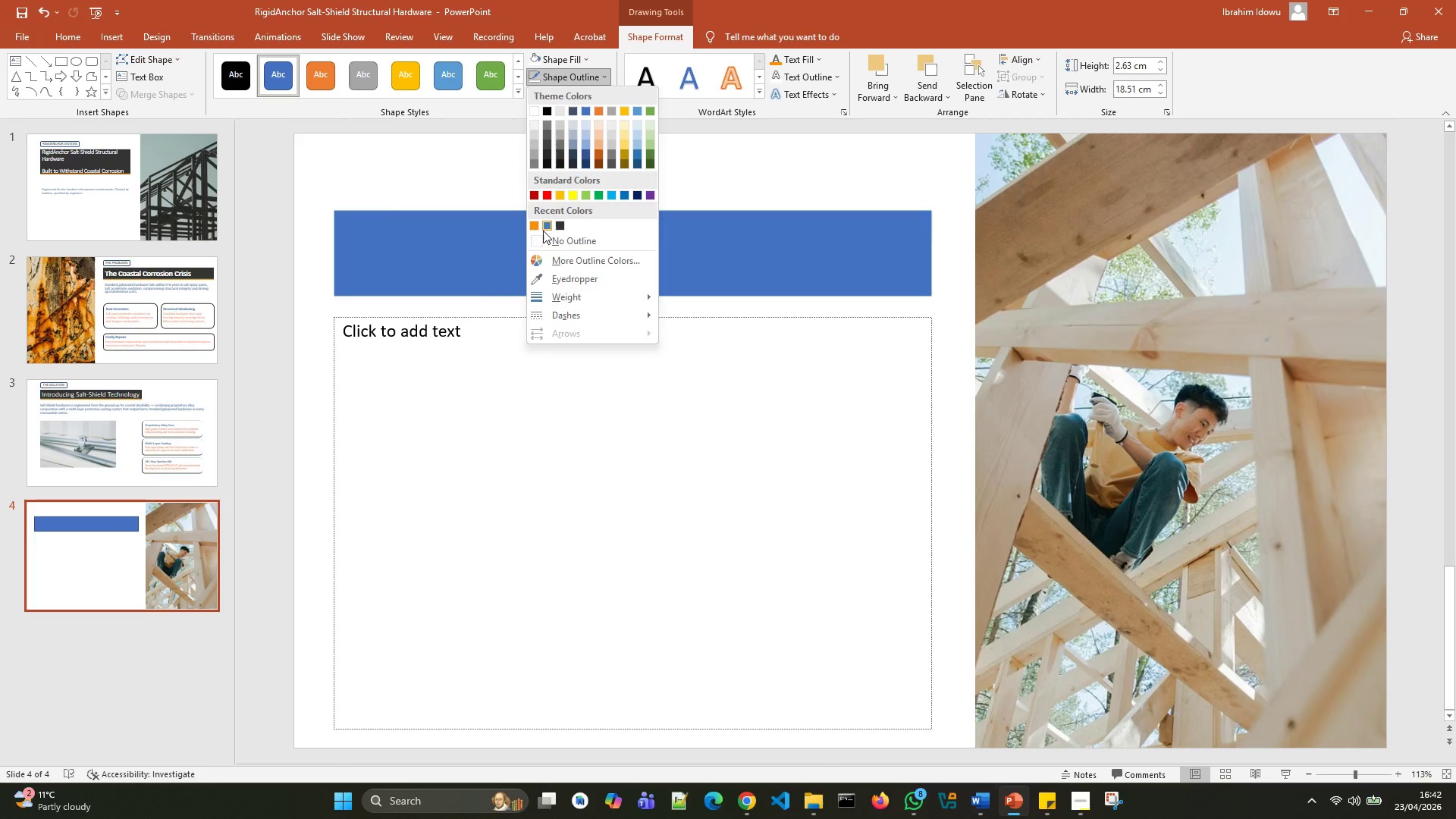 
left_click([540, 238])
 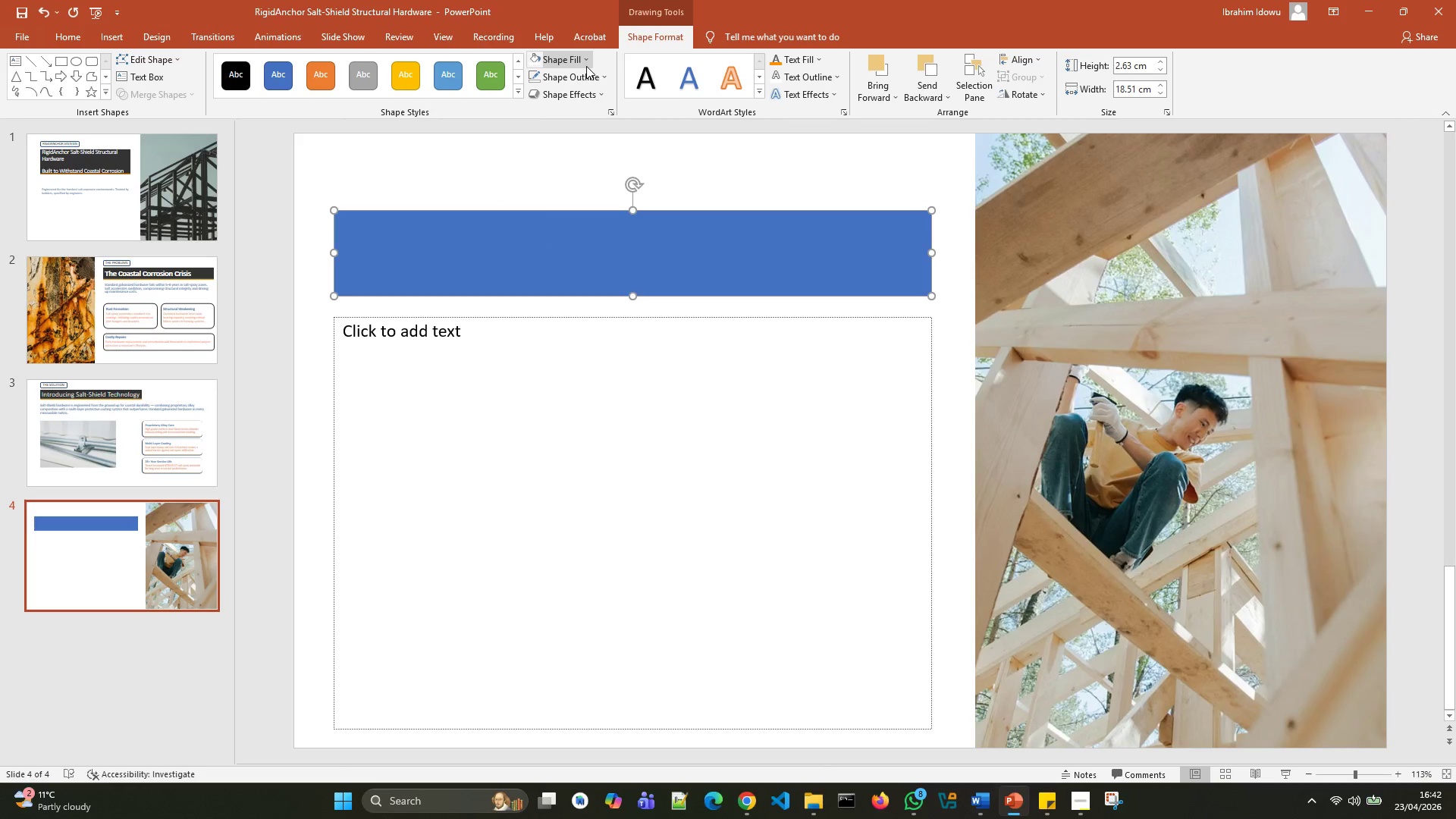 
left_click([586, 66])
 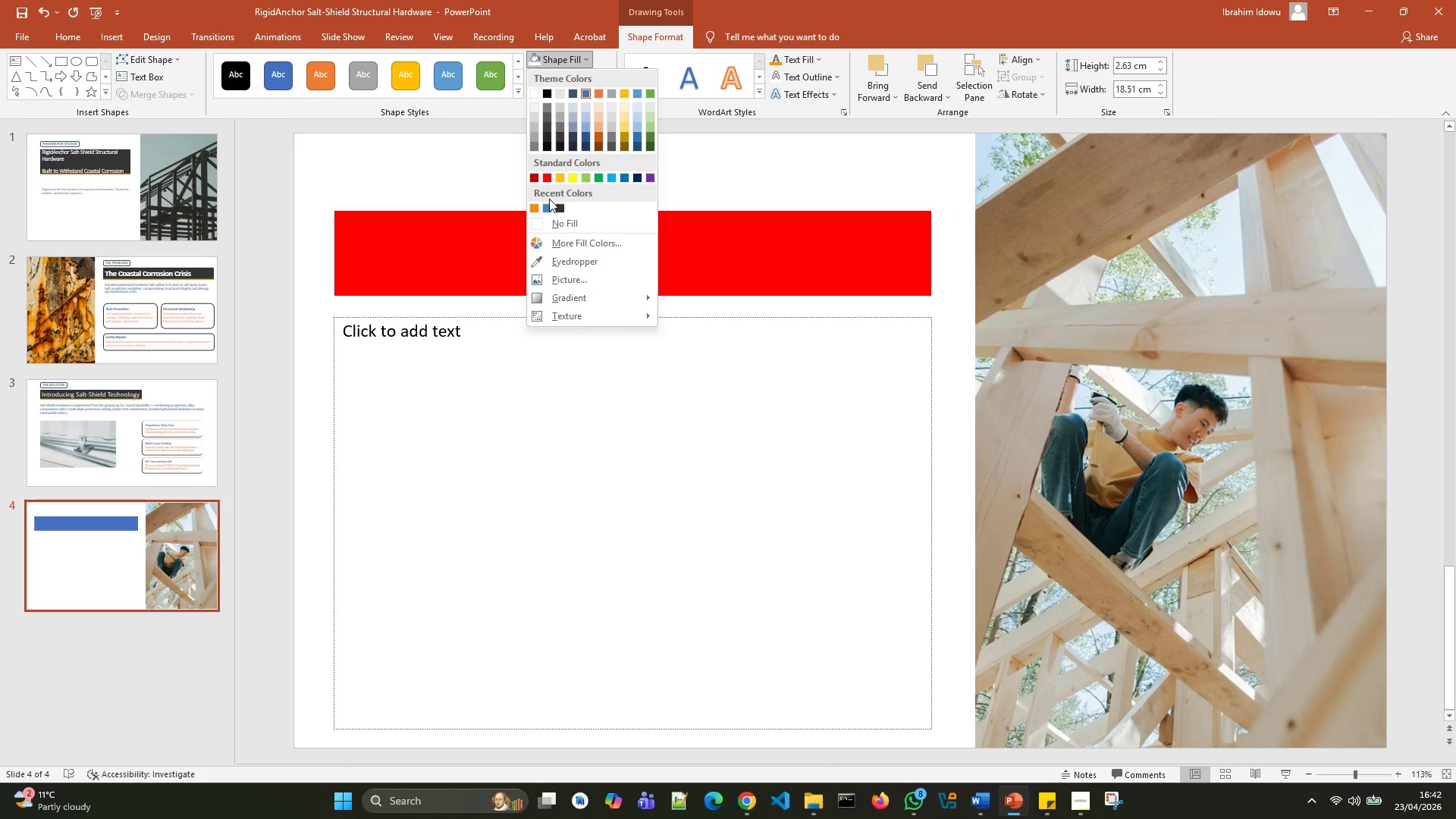 
left_click([560, 208])
 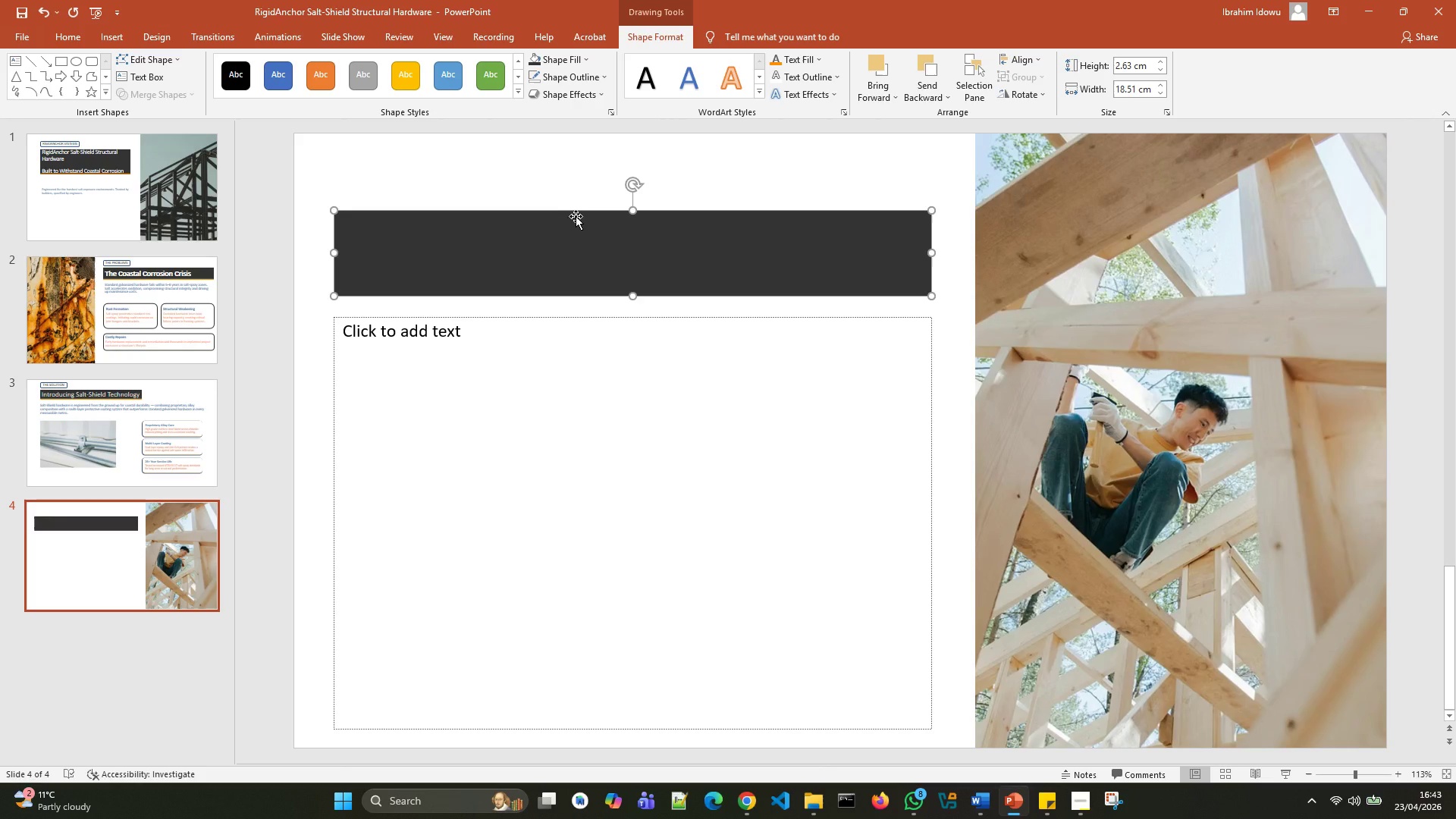 
right_click([576, 216])
 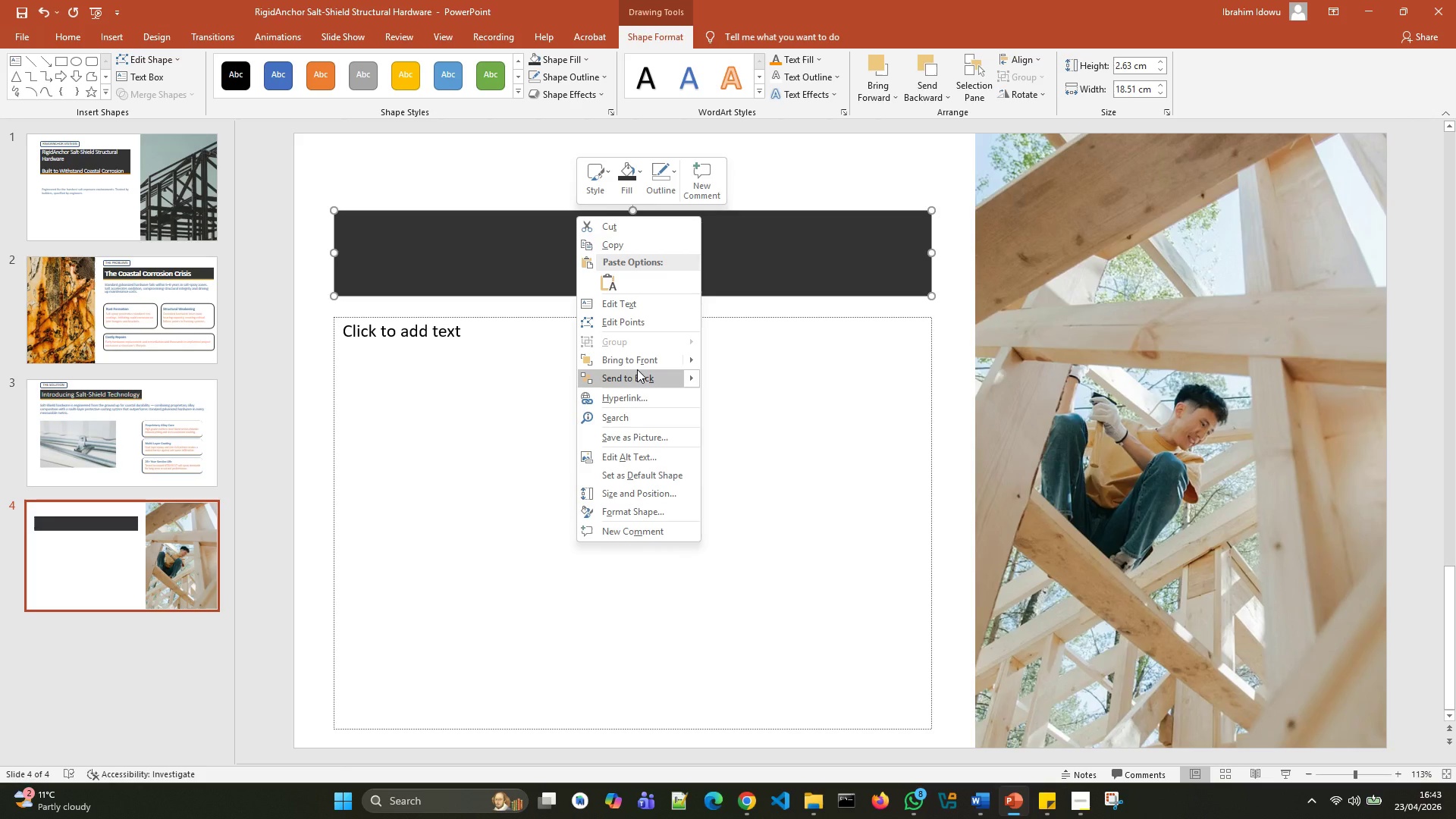 
left_click([637, 369])
 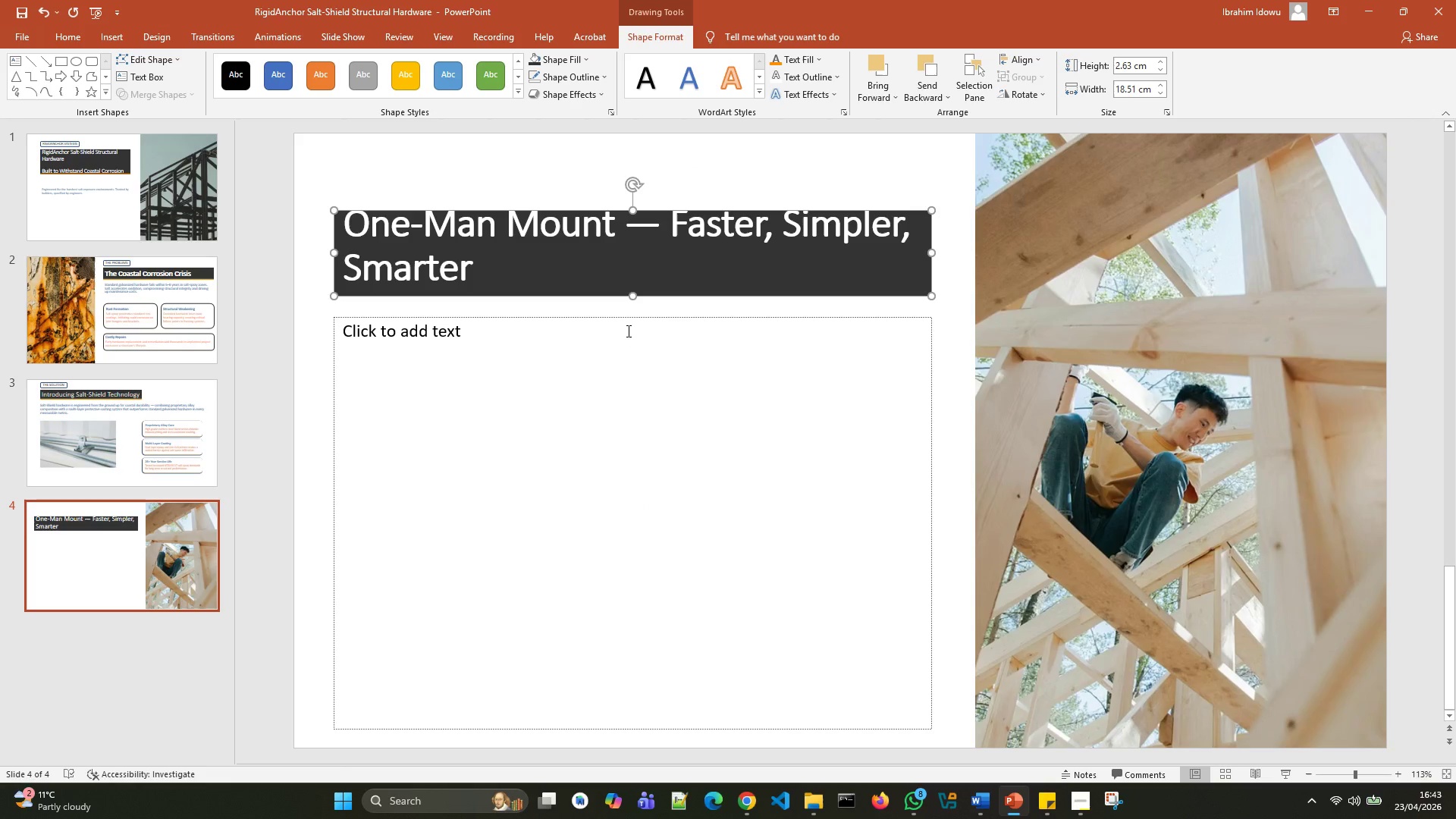 
left_click([578, 262])
 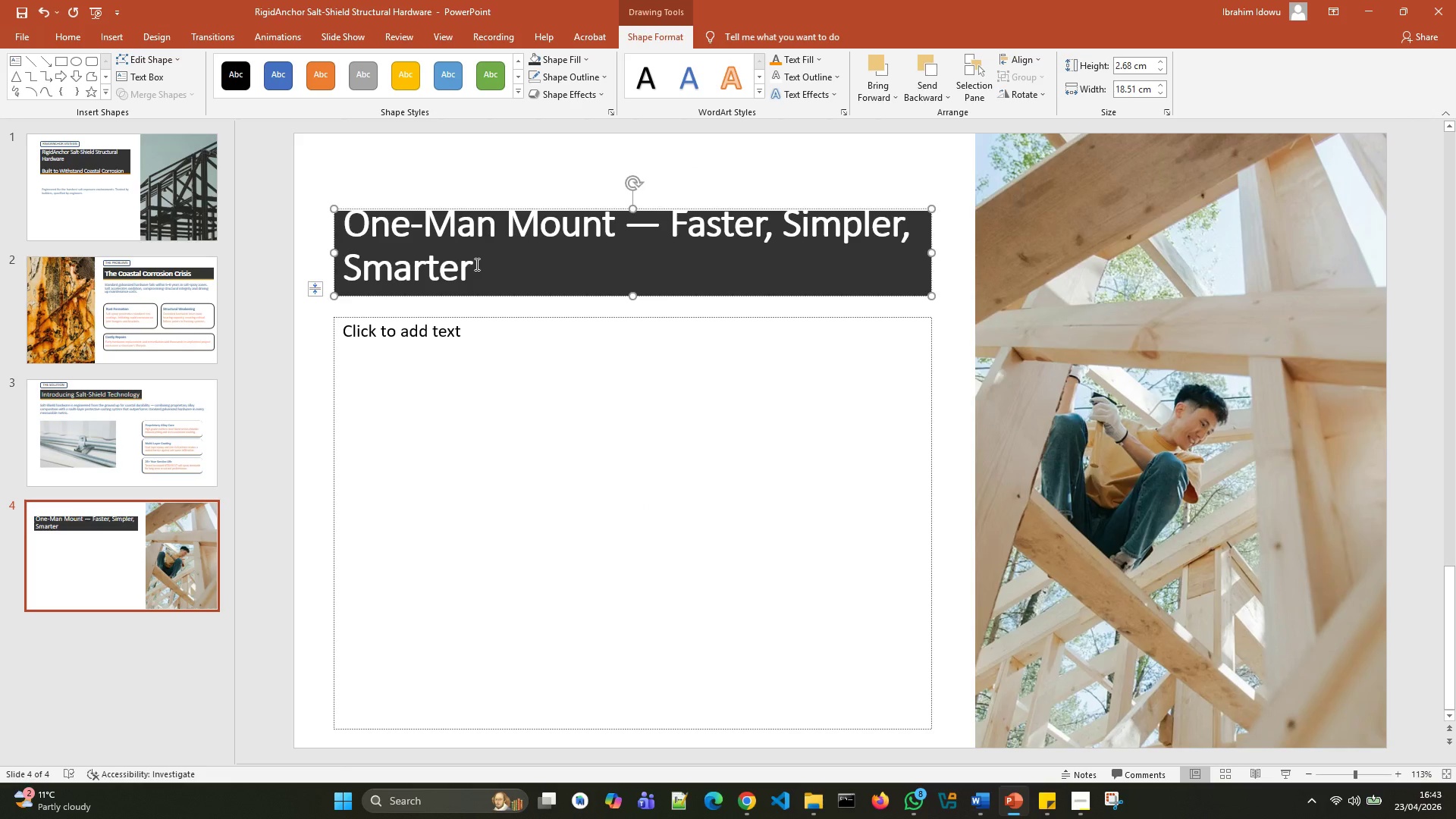 
left_click_drag(start_coordinate=[475, 264], to_coordinate=[400, 237])